 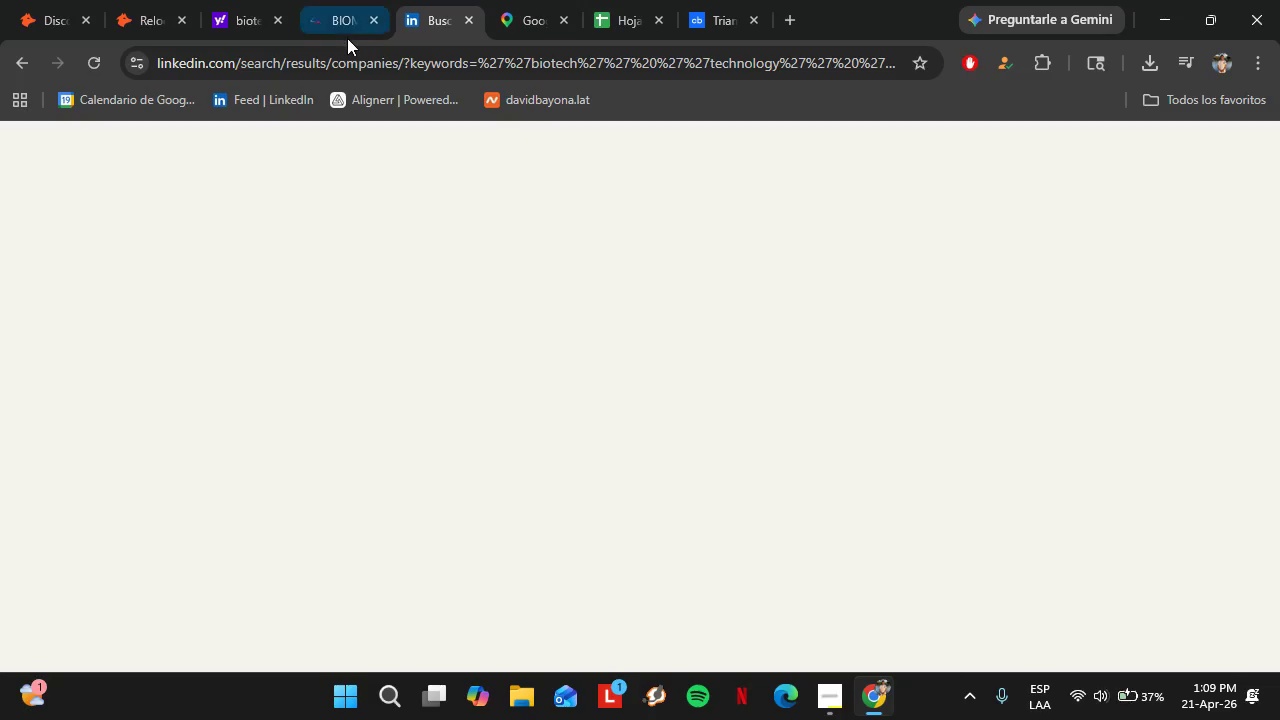 
left_click([340, 38])
 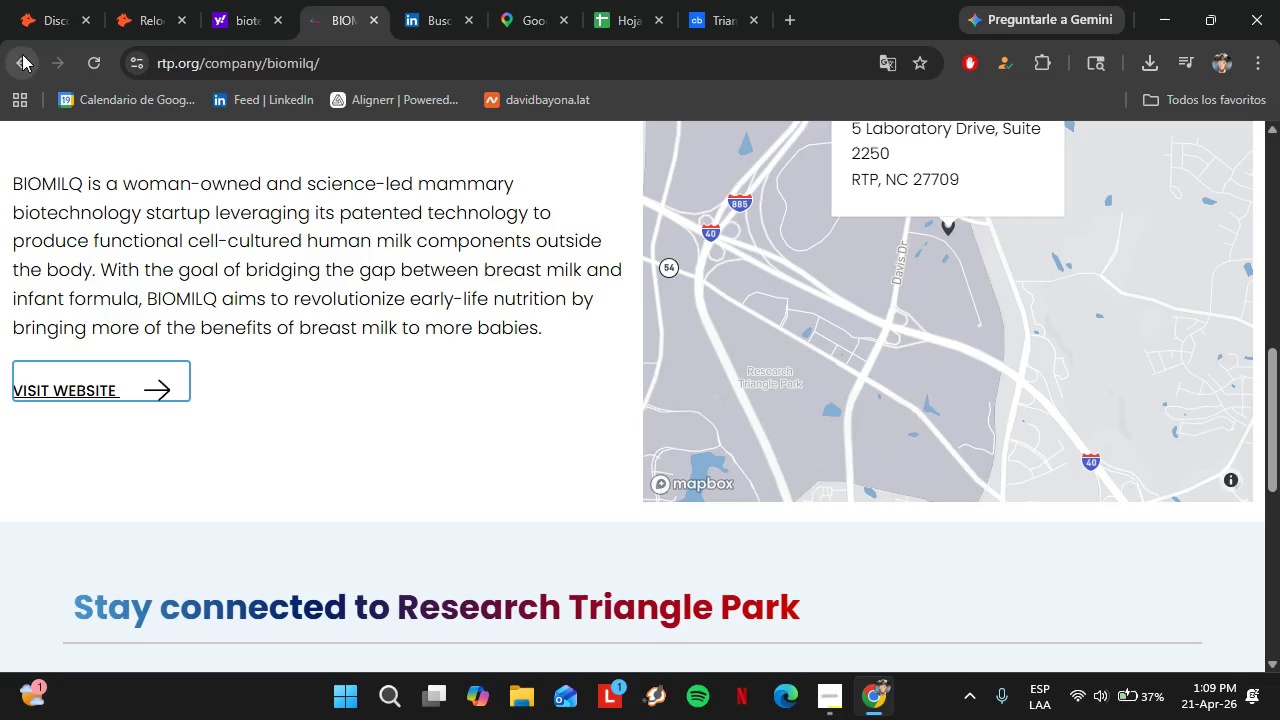 
left_click([22, 54])
 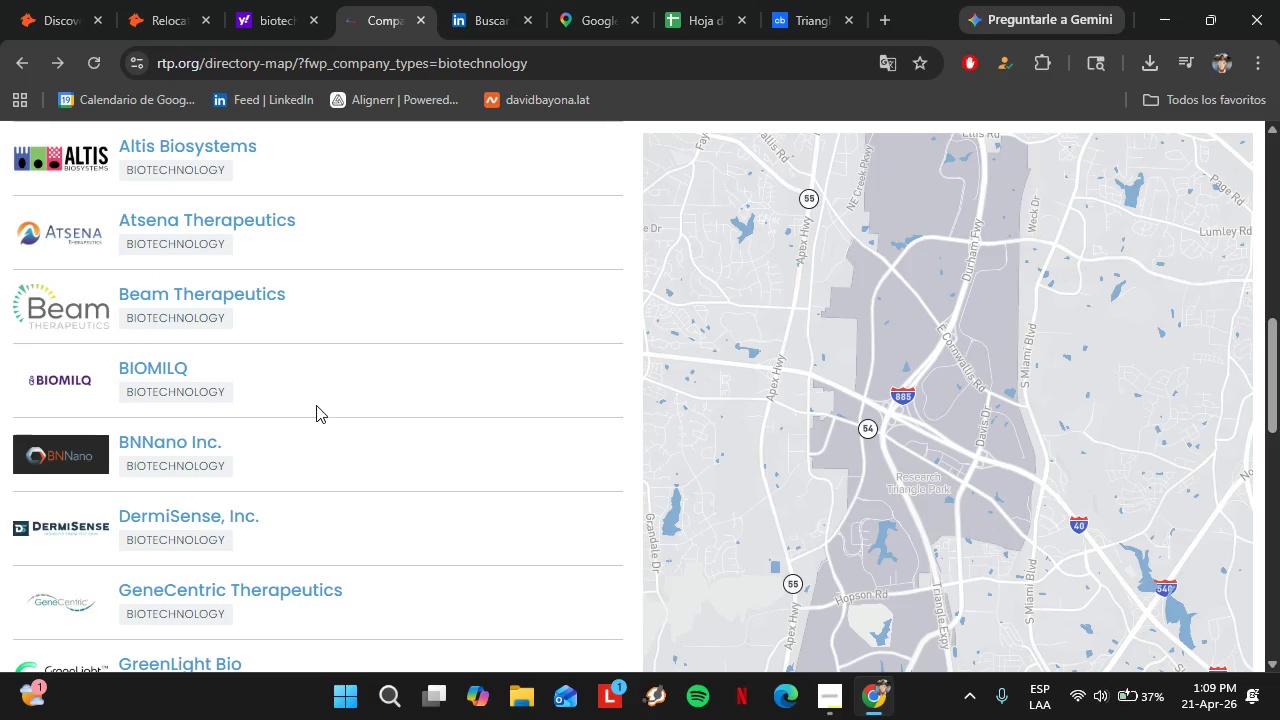 
left_click([198, 438])
 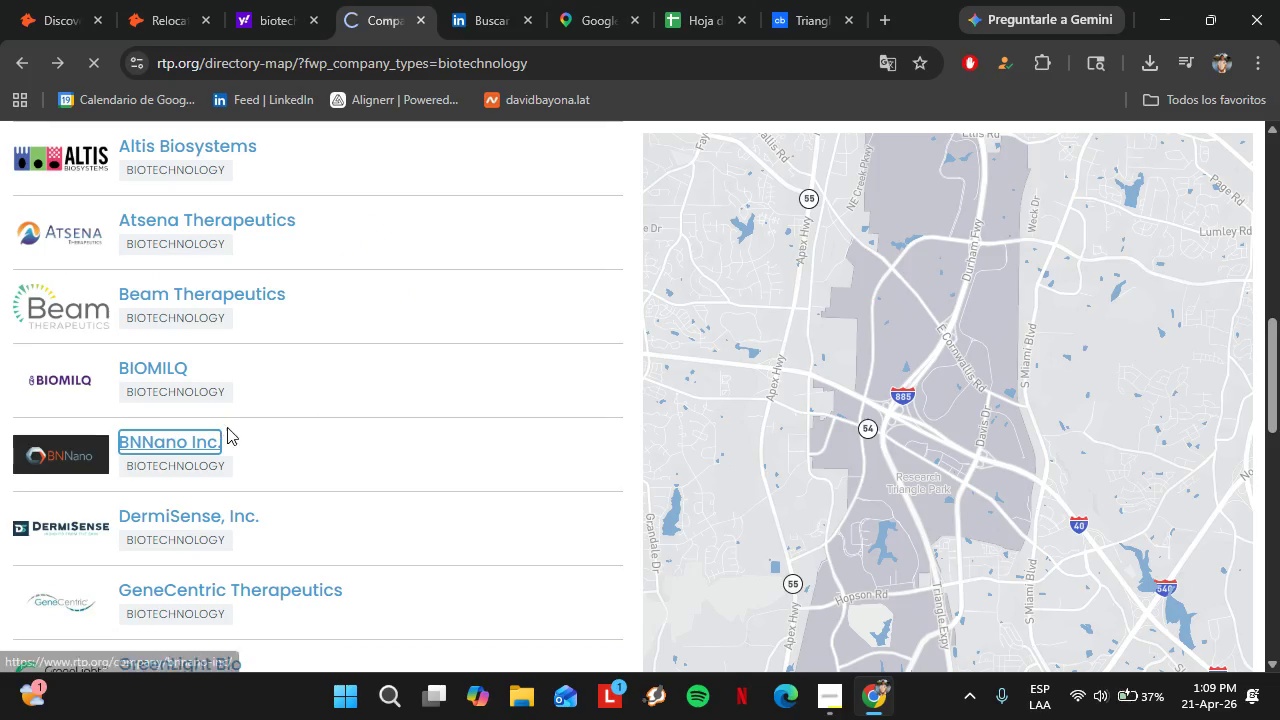 
mouse_move([207, 406])
 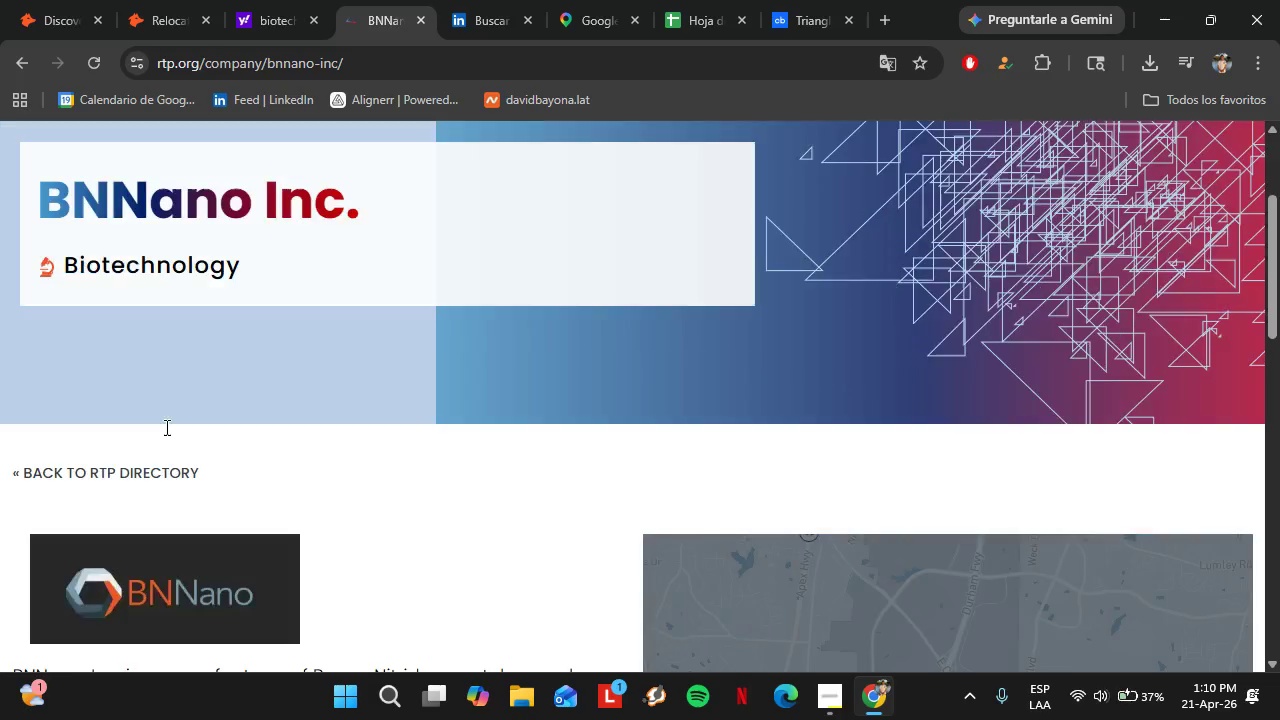 
scroll: coordinate [165, 427], scroll_direction: down, amount: 5.0
 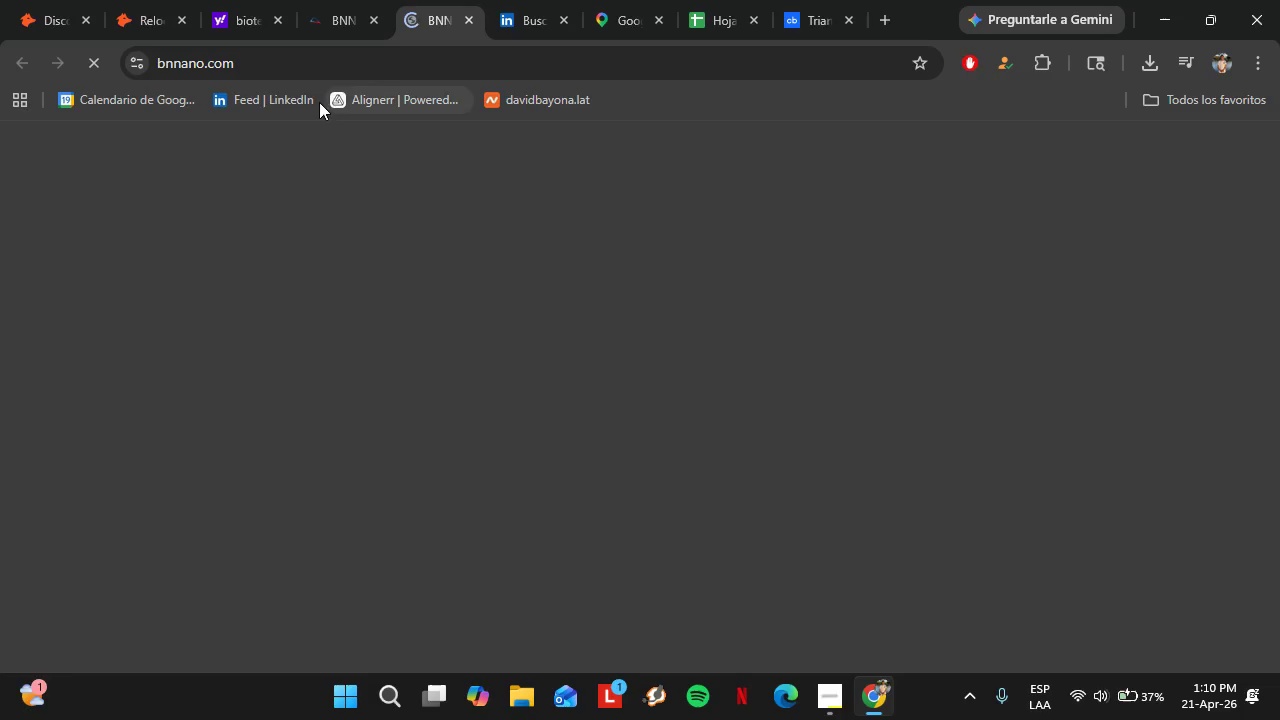 
left_click([242, 60])
 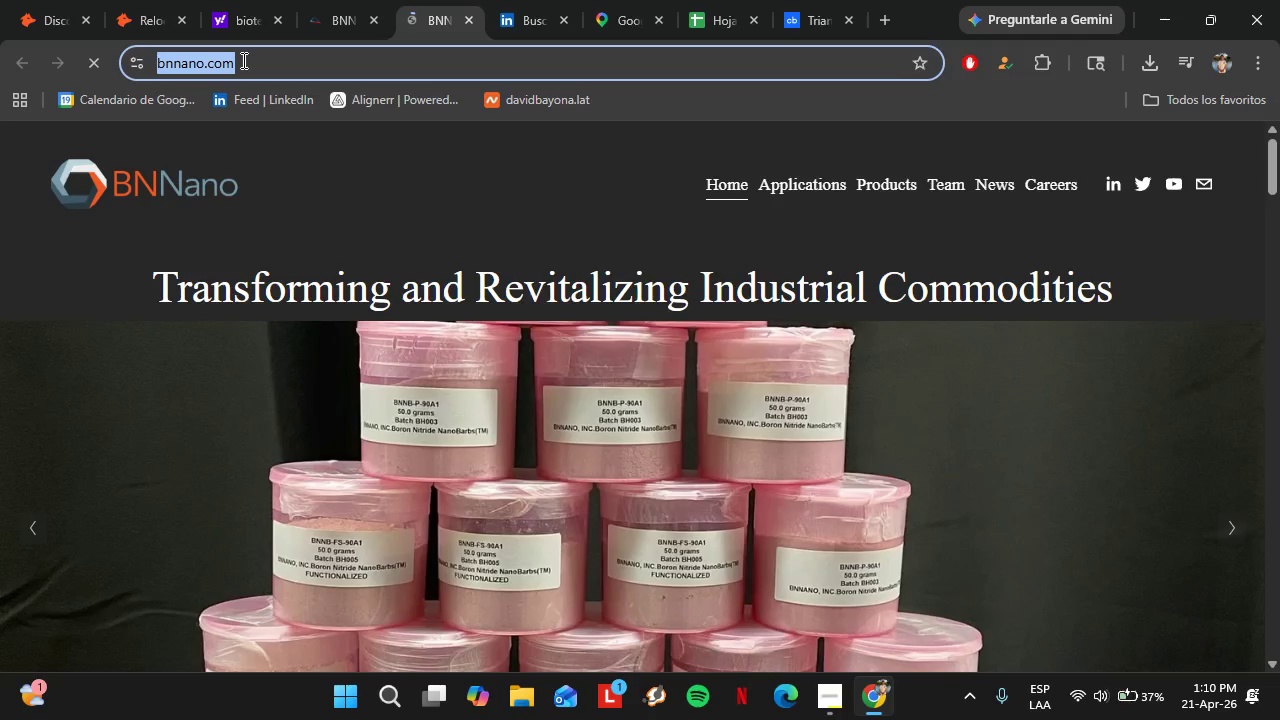 
key(Control+C)
 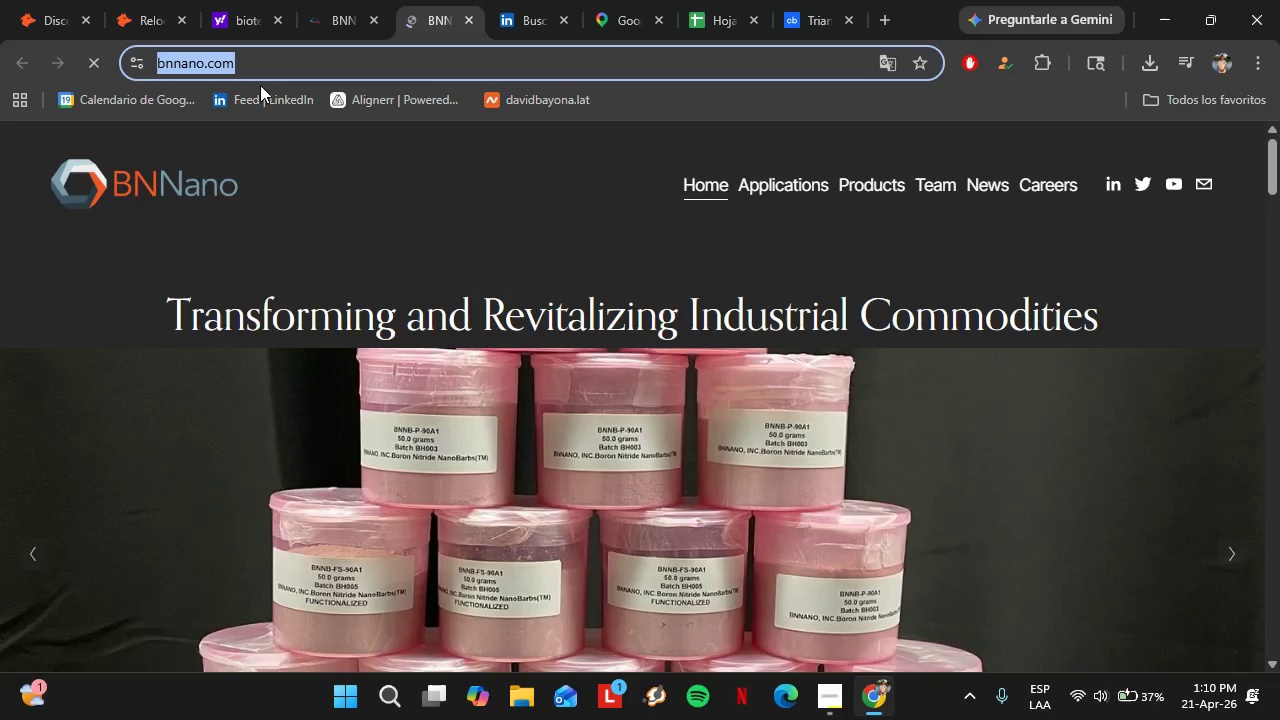 
left_click([57, 0])
 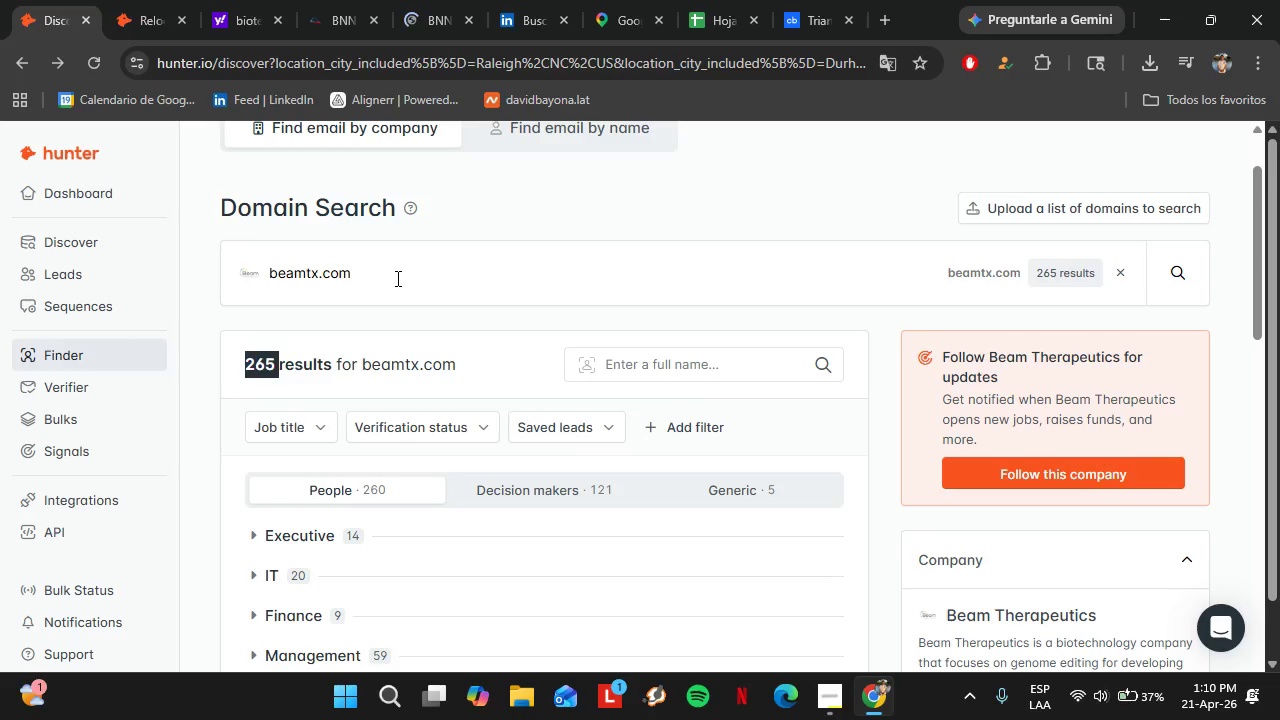 
double_click([396, 278])
 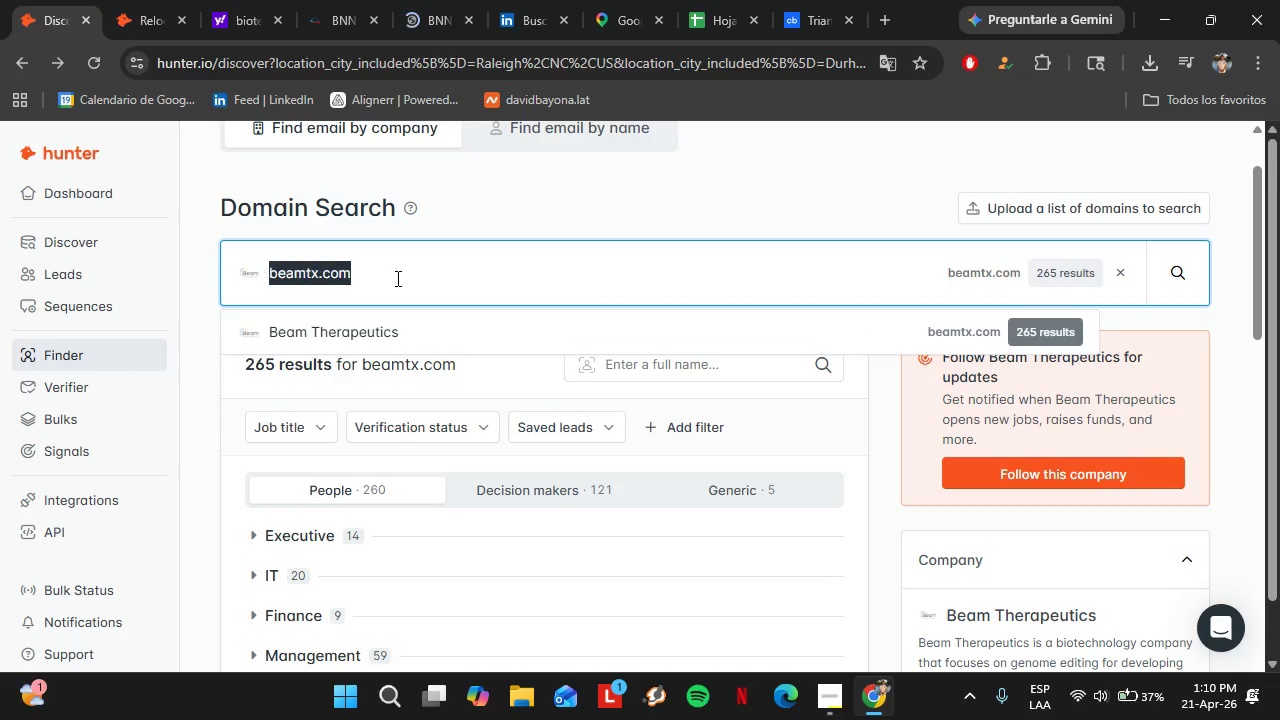 
triple_click([396, 278])
 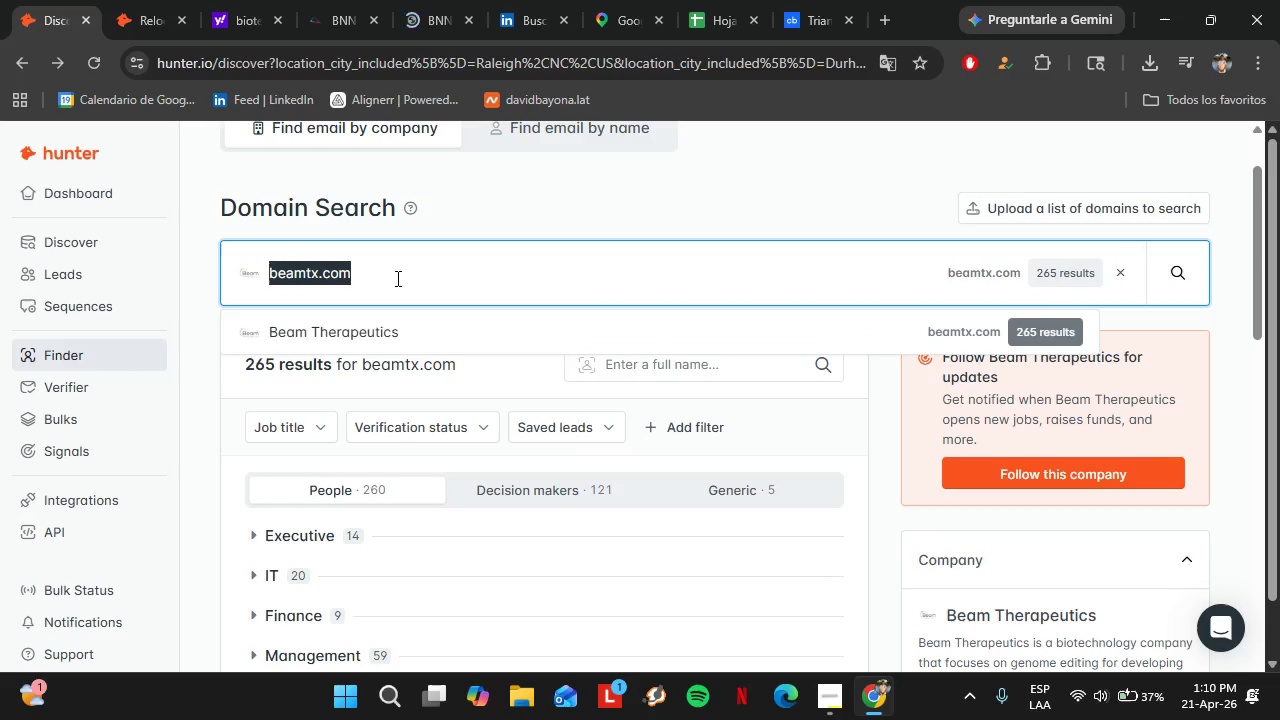 
triple_click([396, 278])
 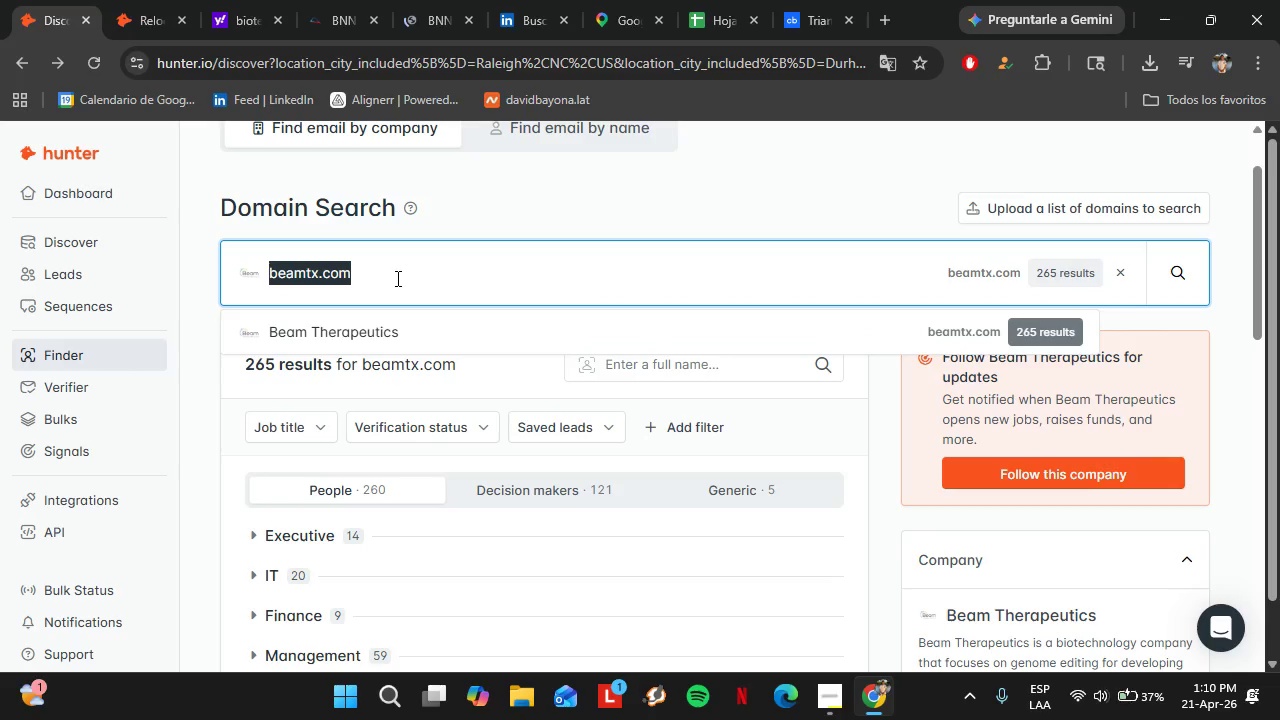 
key(Control+V)
 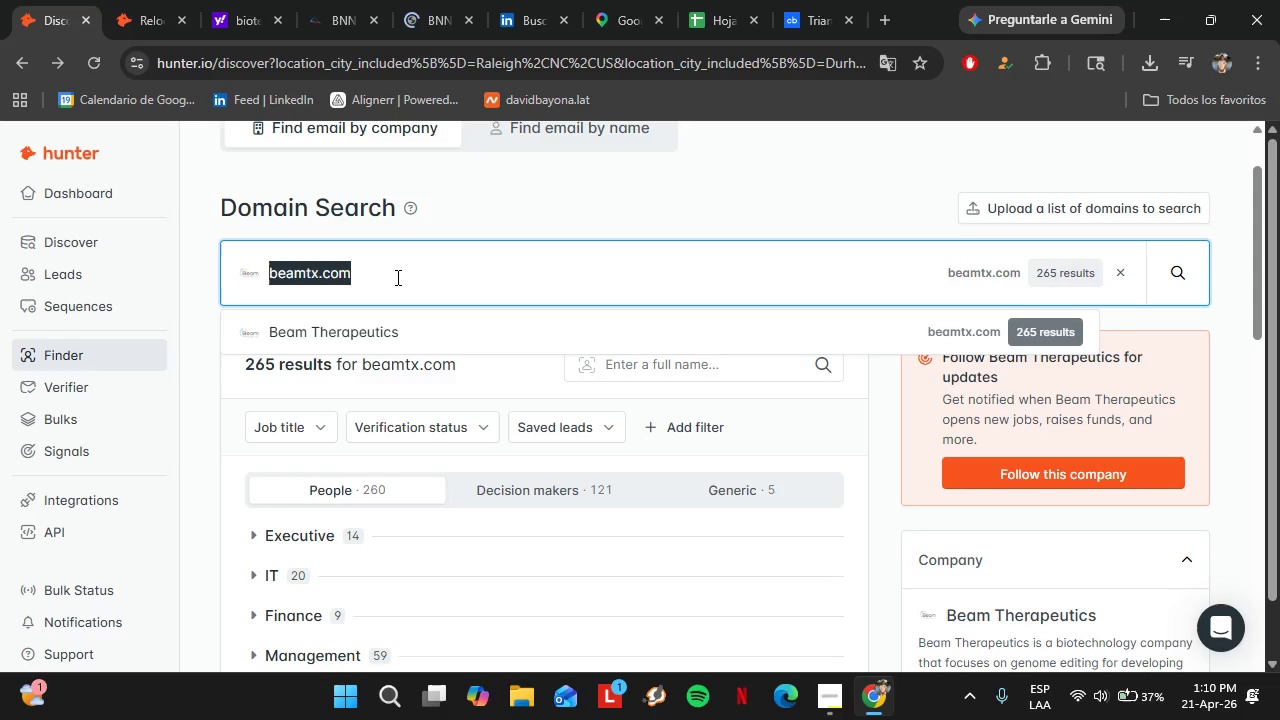 
left_click([183, 19])
 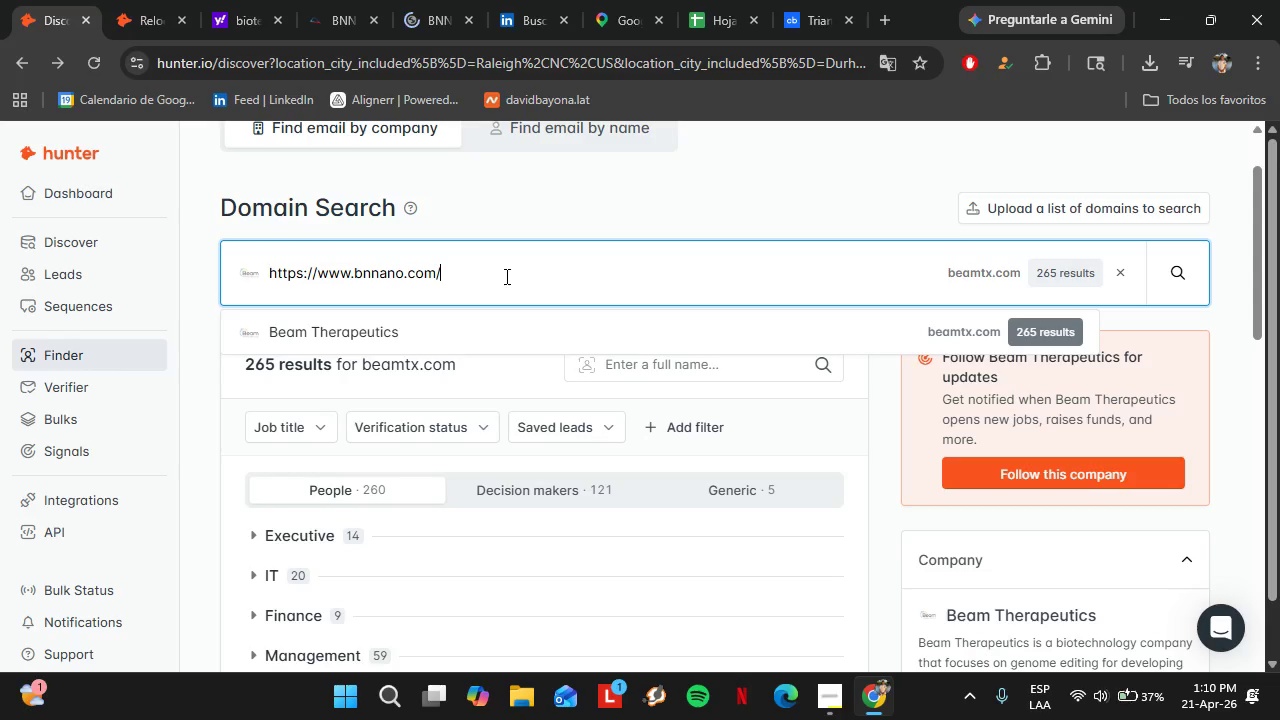 
left_click([374, 329])
 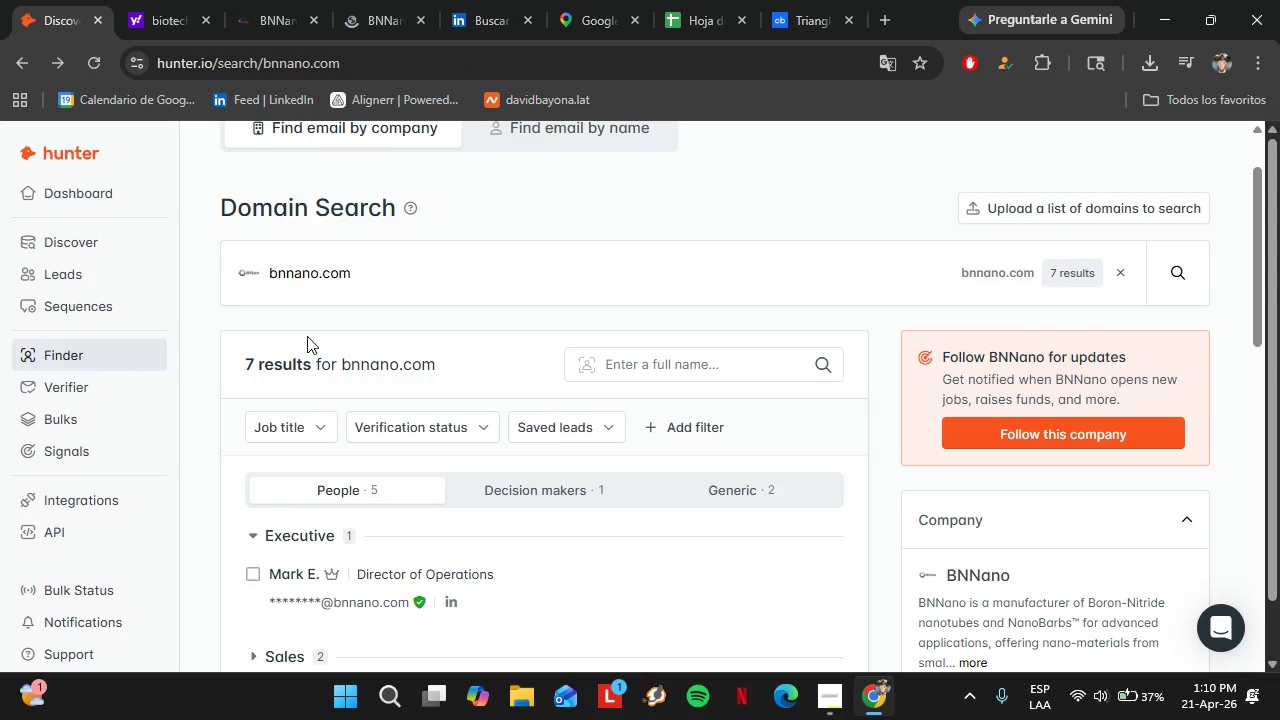 
scroll: coordinate [399, 469], scroll_direction: down, amount: 3.0
 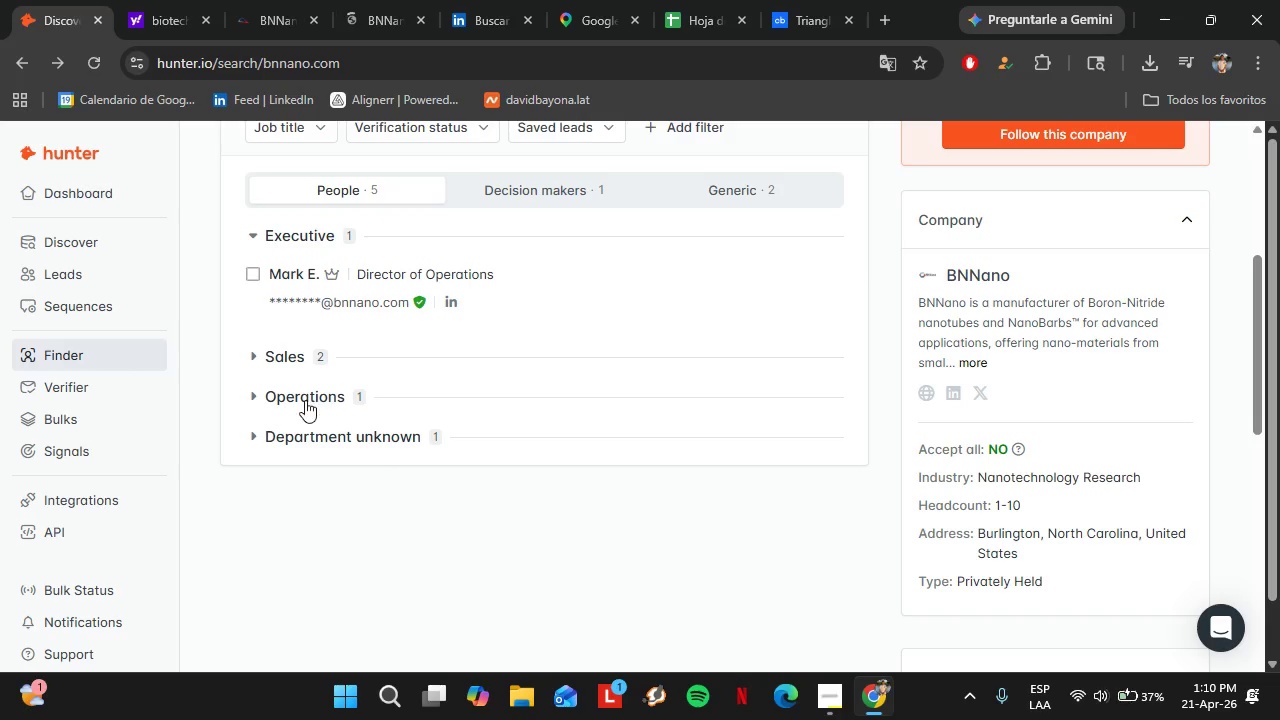 
left_click([305, 399])
 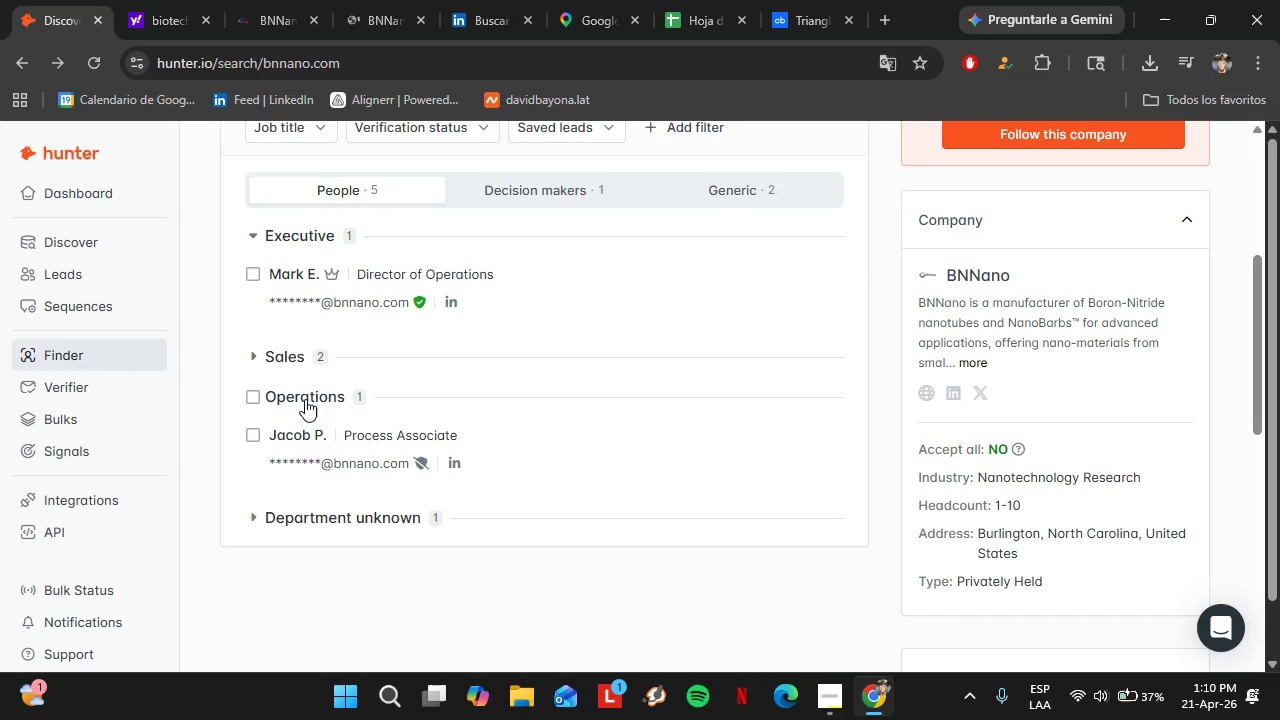 
left_click([305, 399])
 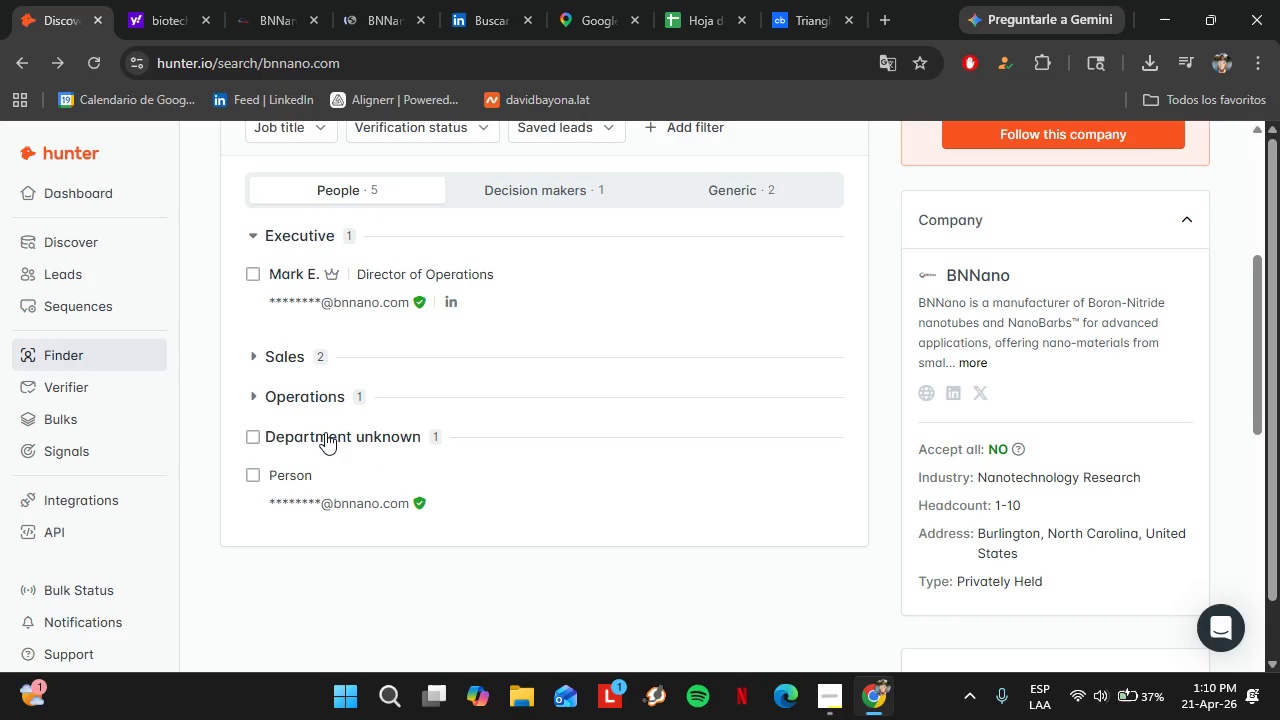 
double_click([325, 432])
 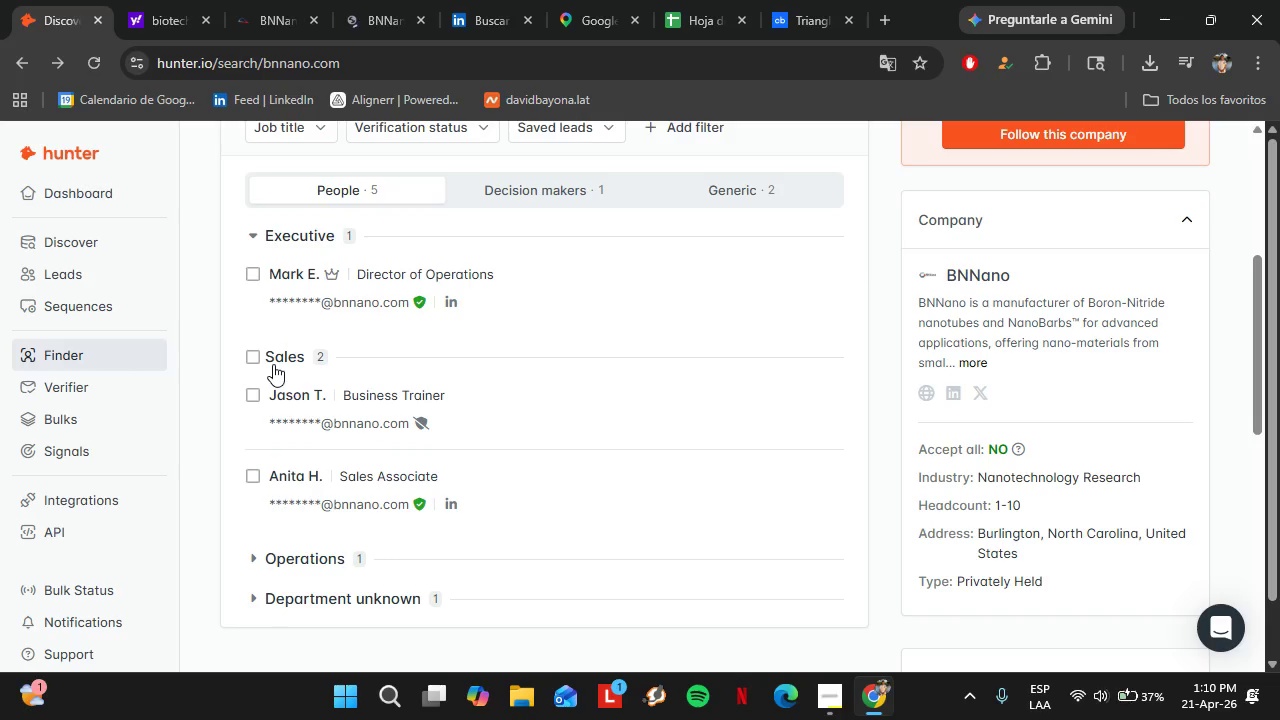 
left_click([273, 364])
 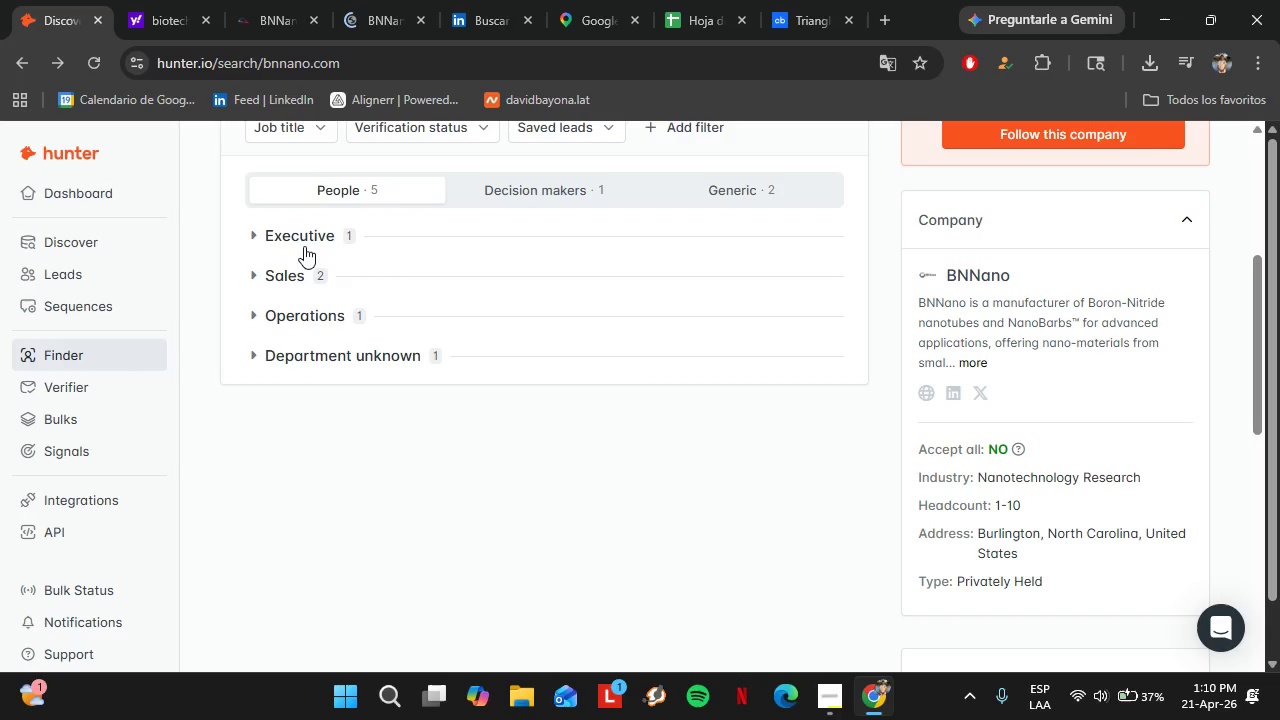 
scroll: coordinate [398, 322], scroll_direction: up, amount: 4.0
 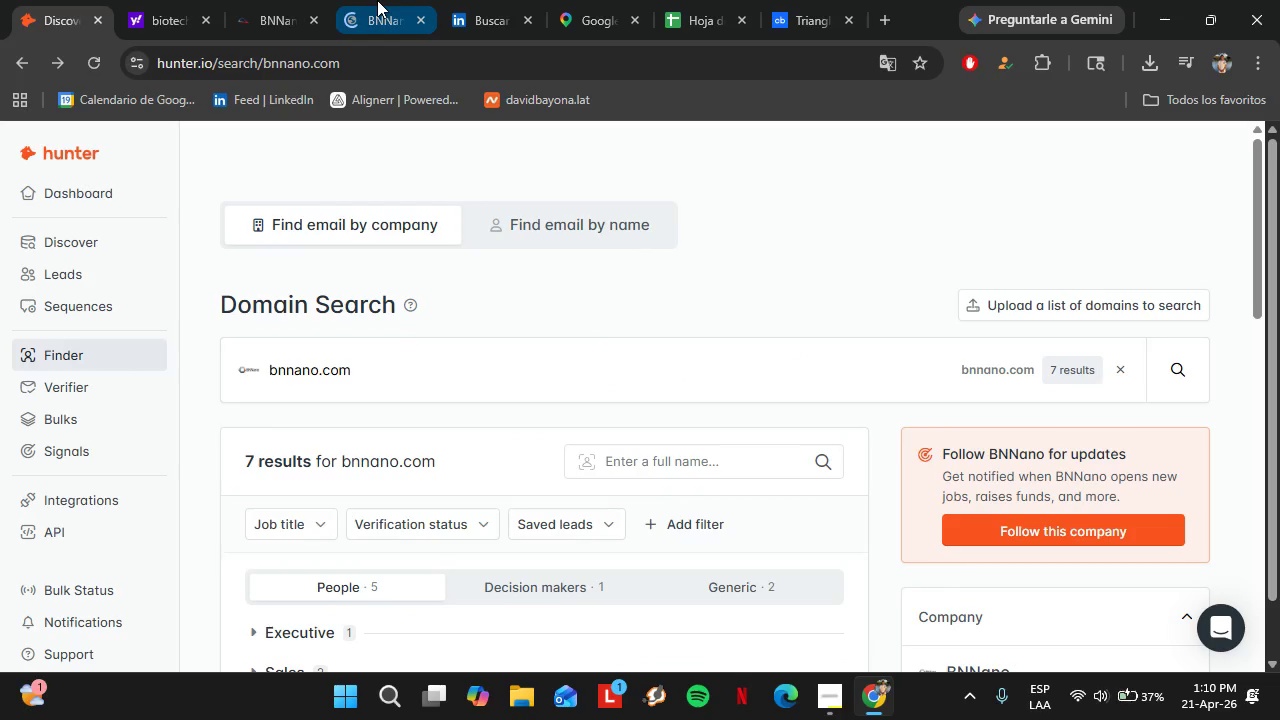 
left_click([377, 0])
 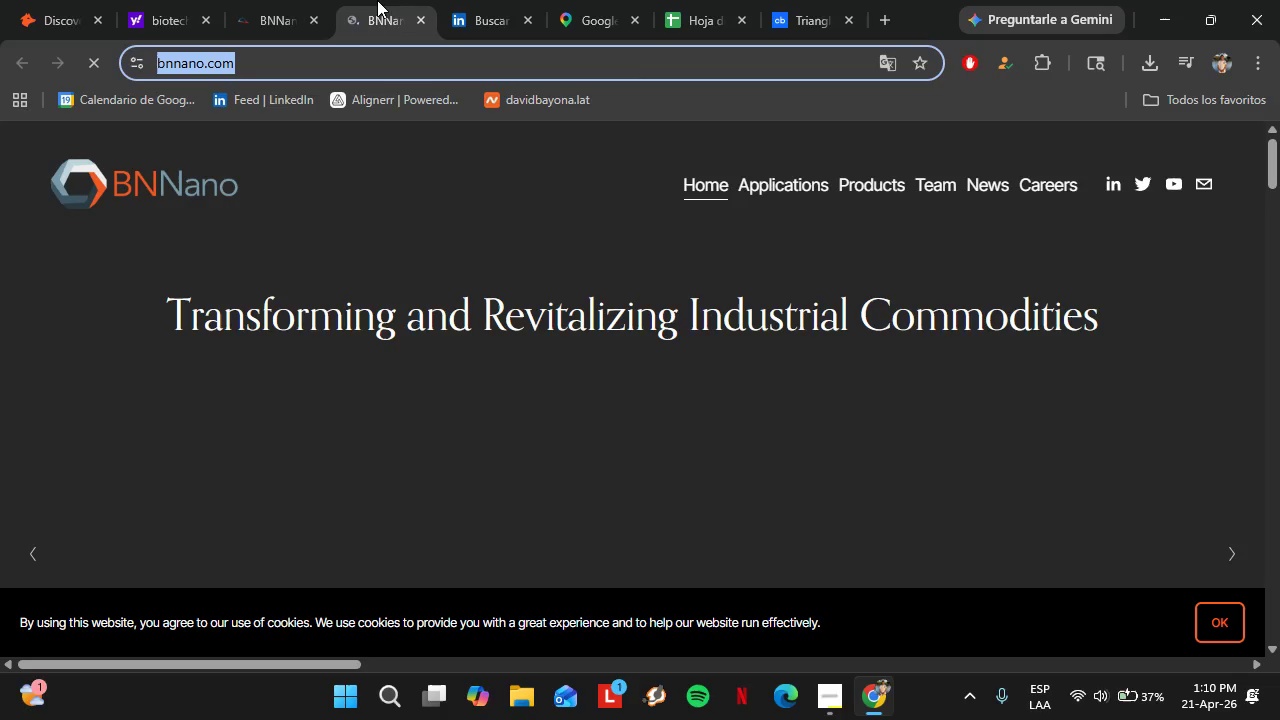 
left_click([416, 28])
 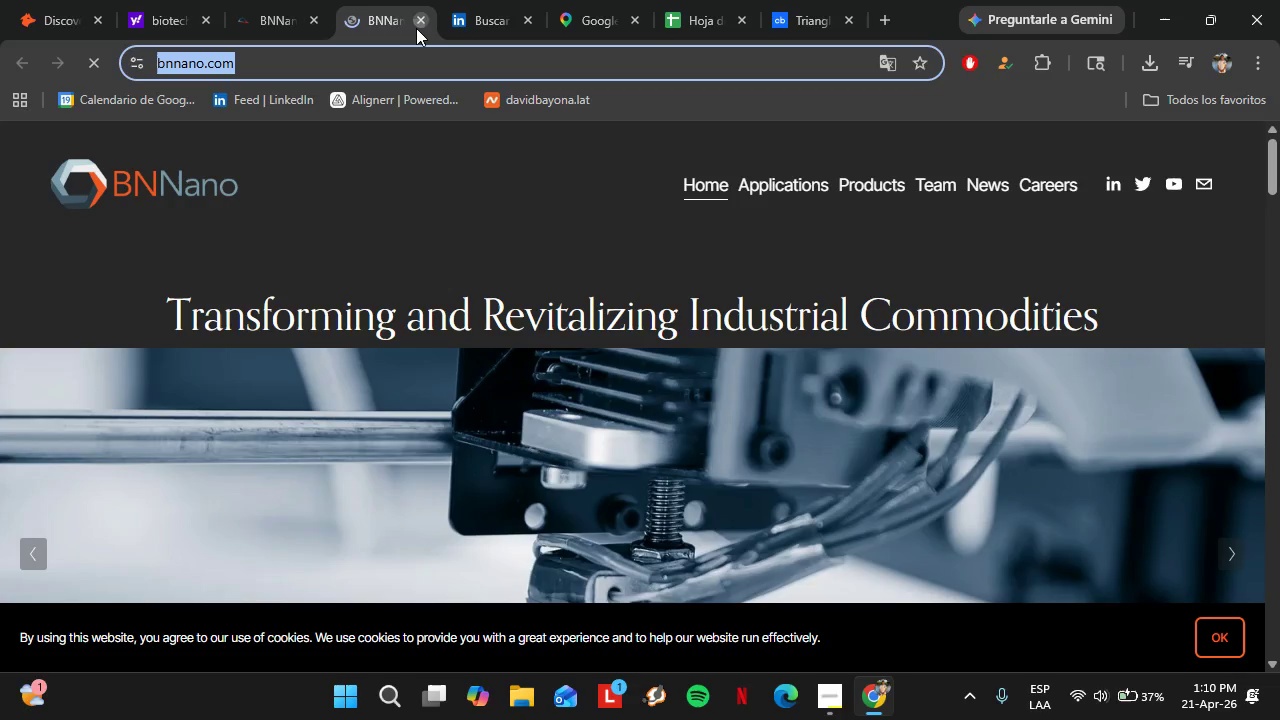 
left_click([262, 18])
 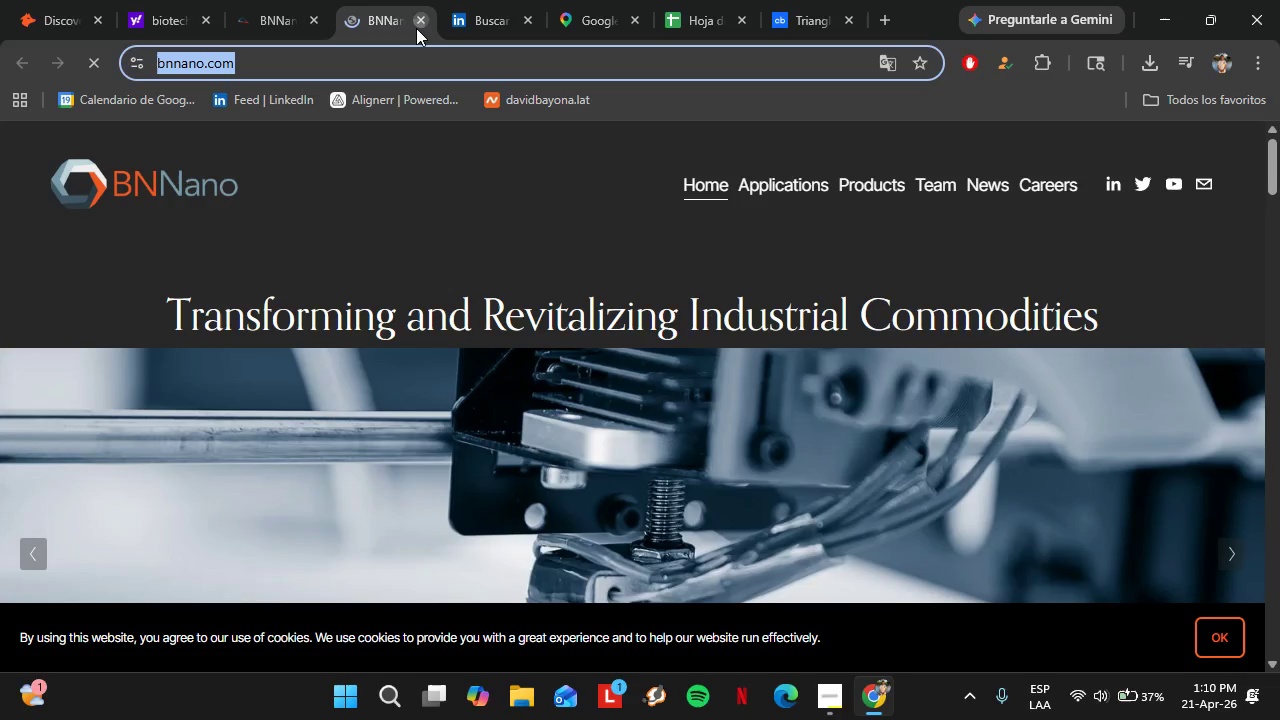 
scroll: coordinate [47, 211], scroll_direction: up, amount: 2.0
 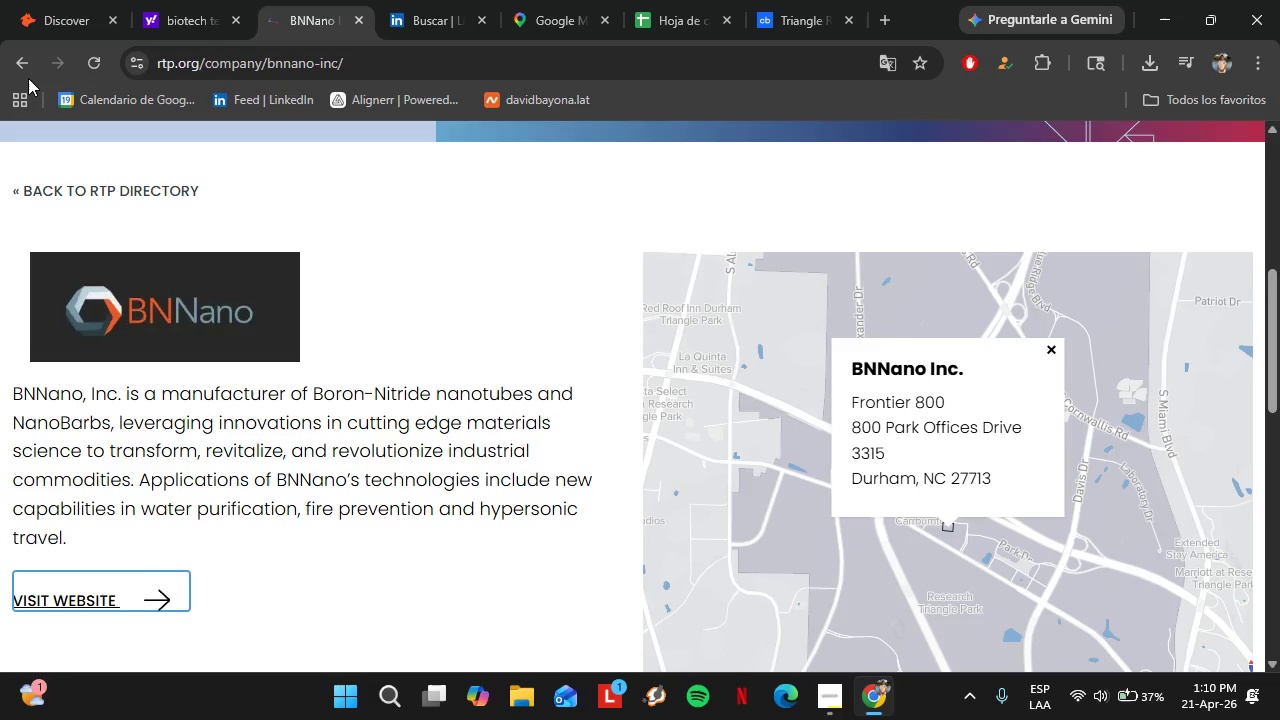 
left_click([24, 69])
 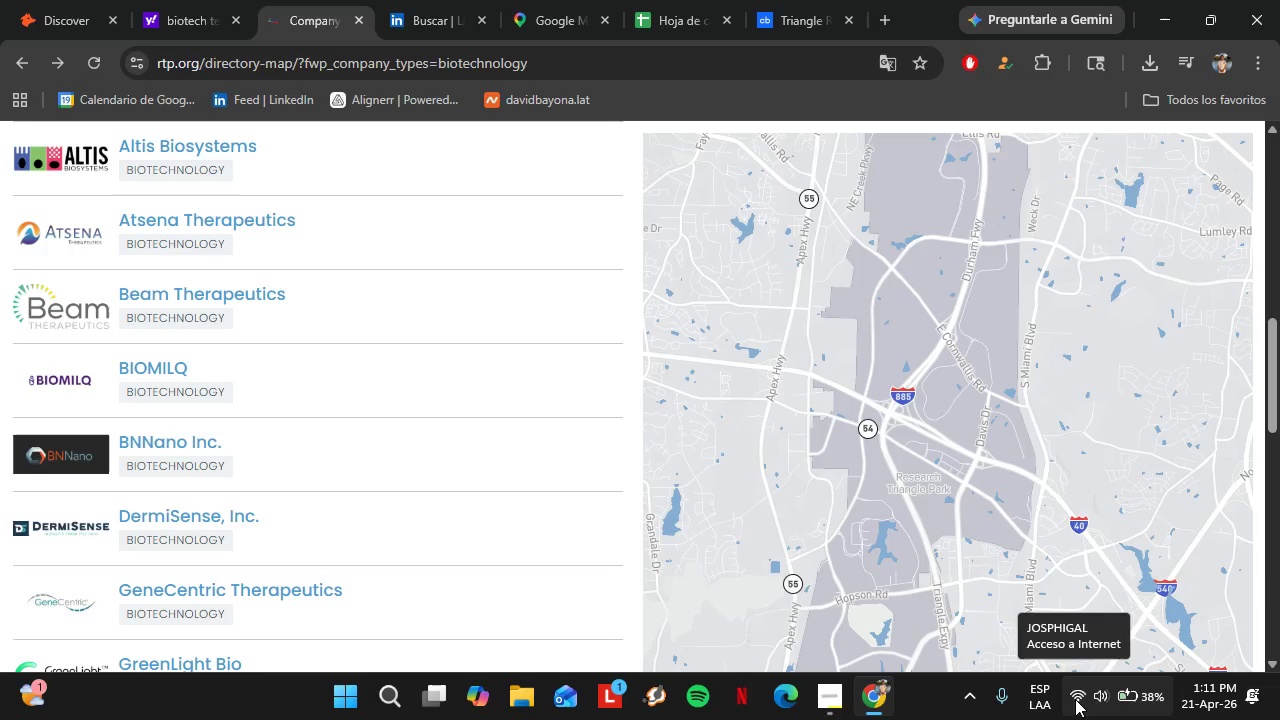 
wait(45.78)
 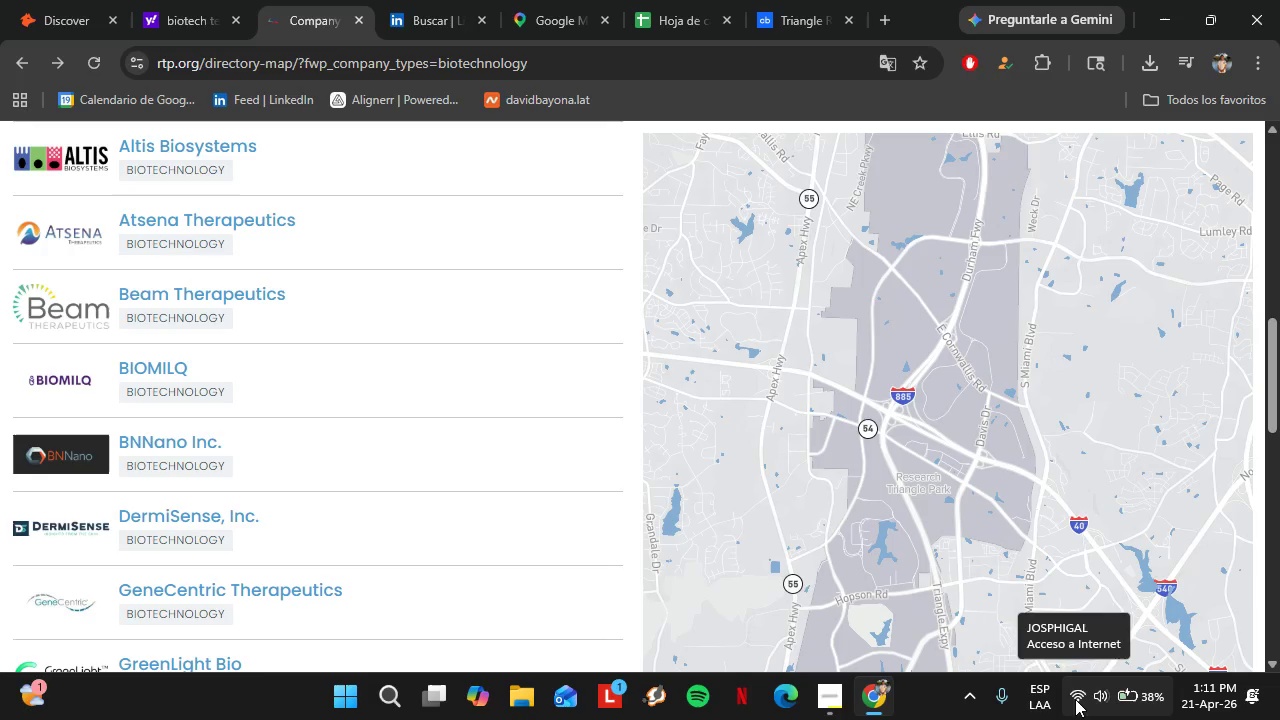 
left_click([180, 518])
 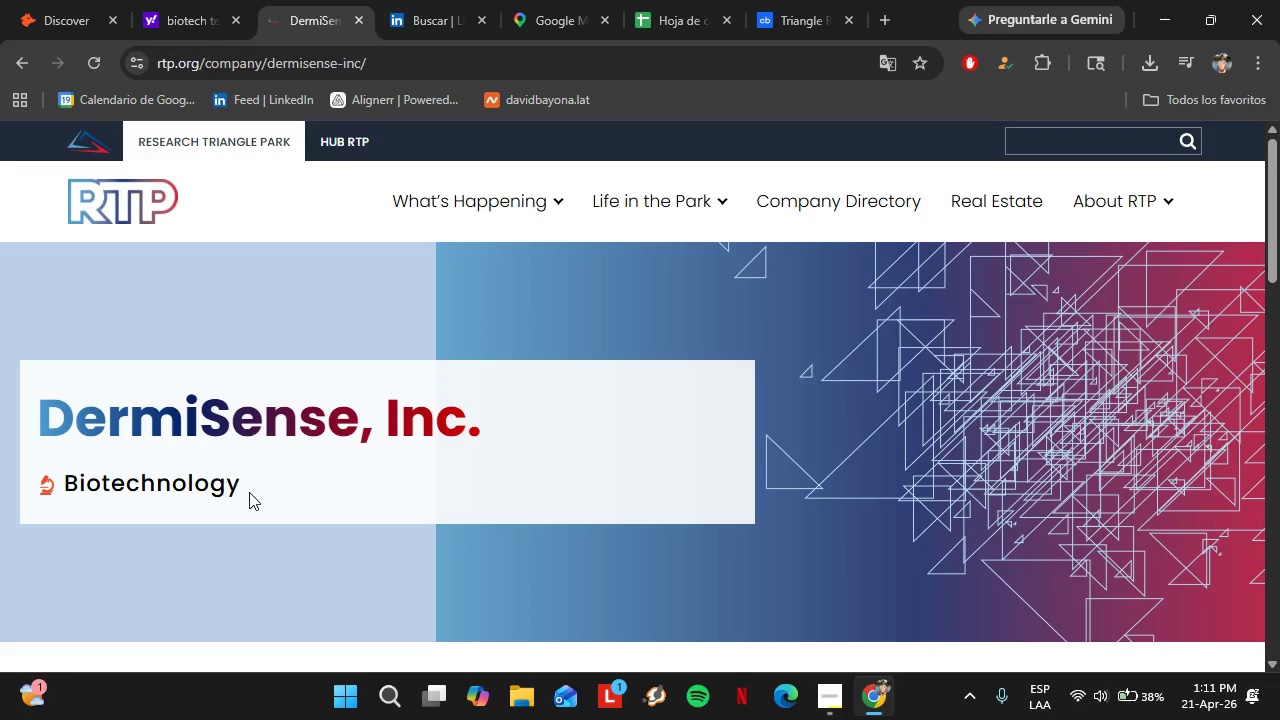 
wait(17.84)
 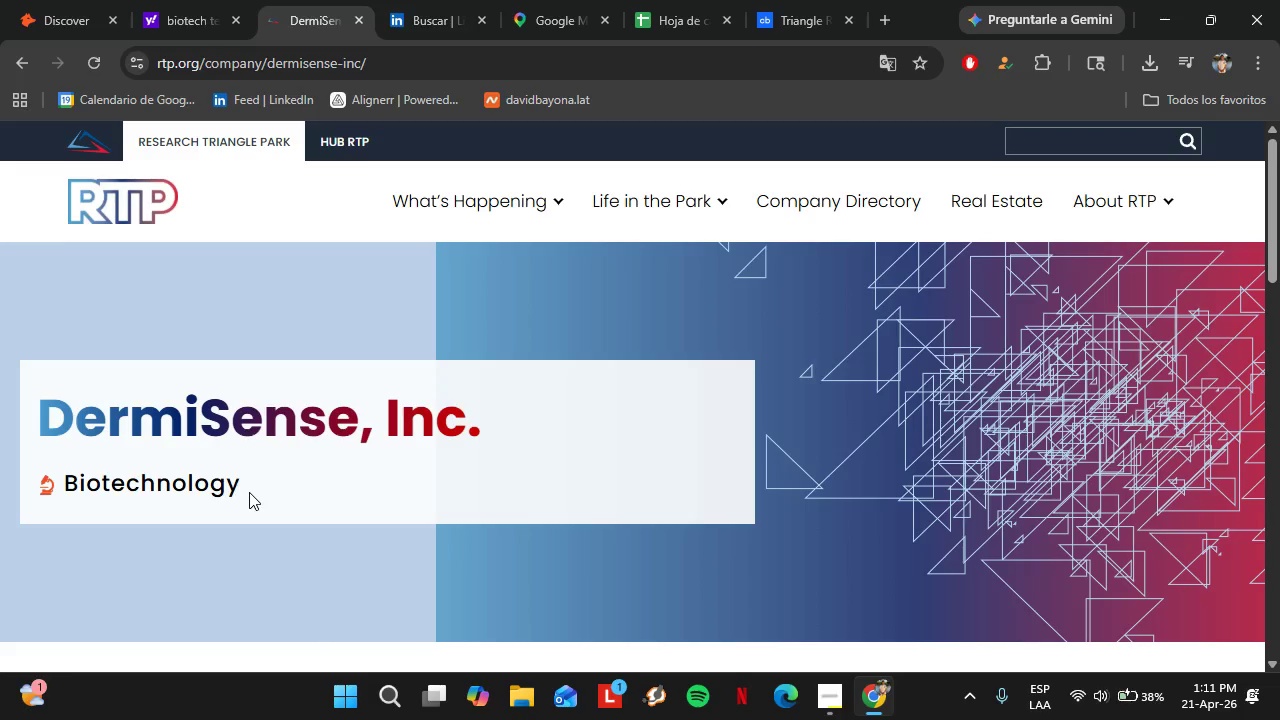 
scroll: coordinate [276, 430], scroll_direction: down, amount: 5.0
 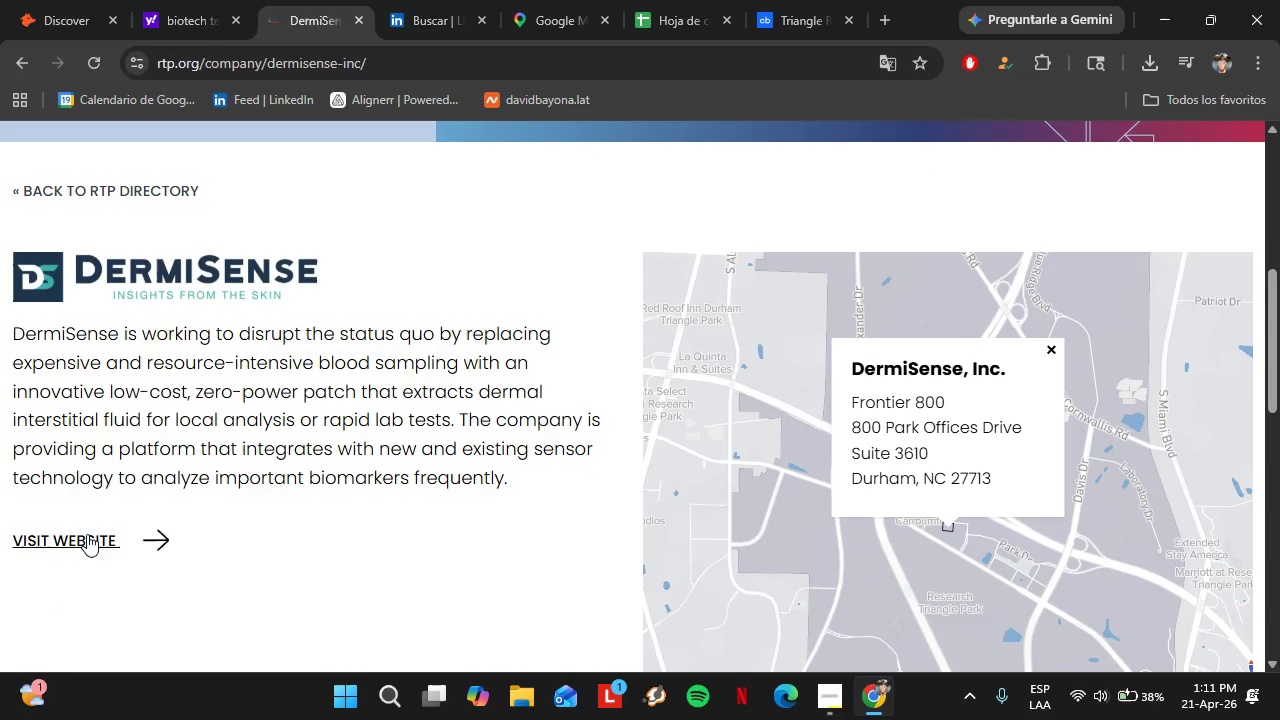 
left_click([87, 534])
 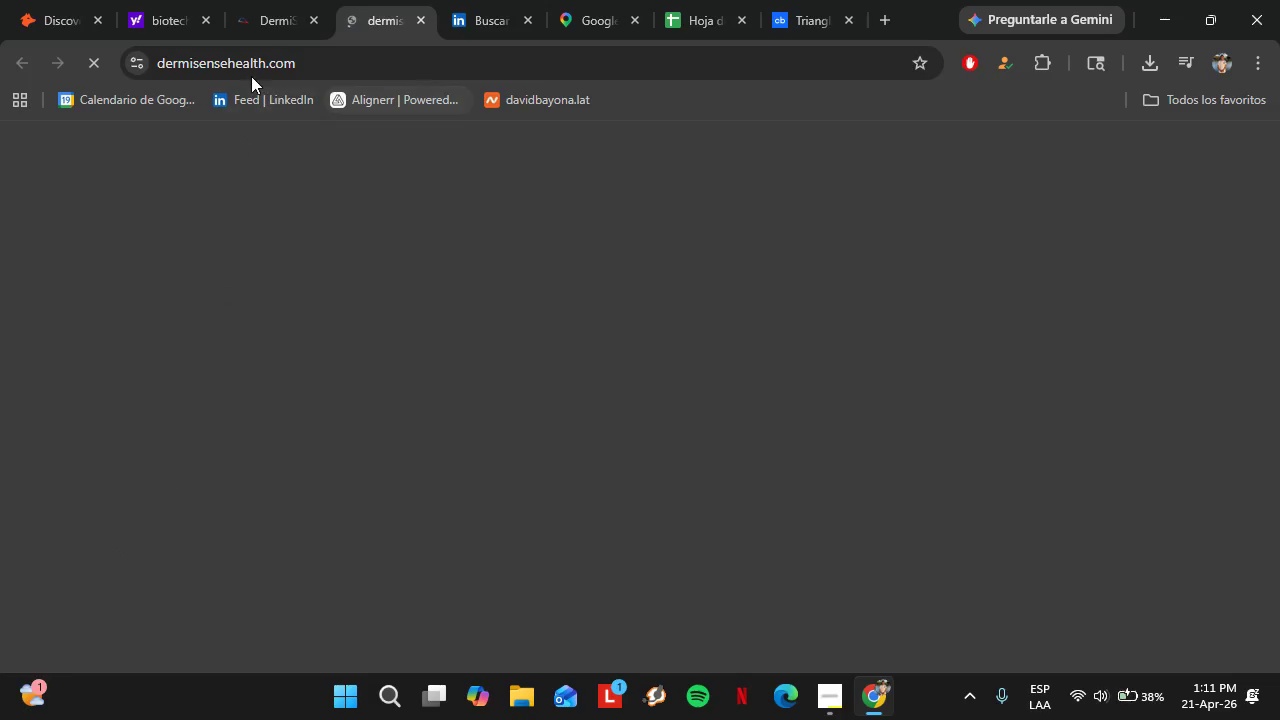 
left_click([250, 75])
 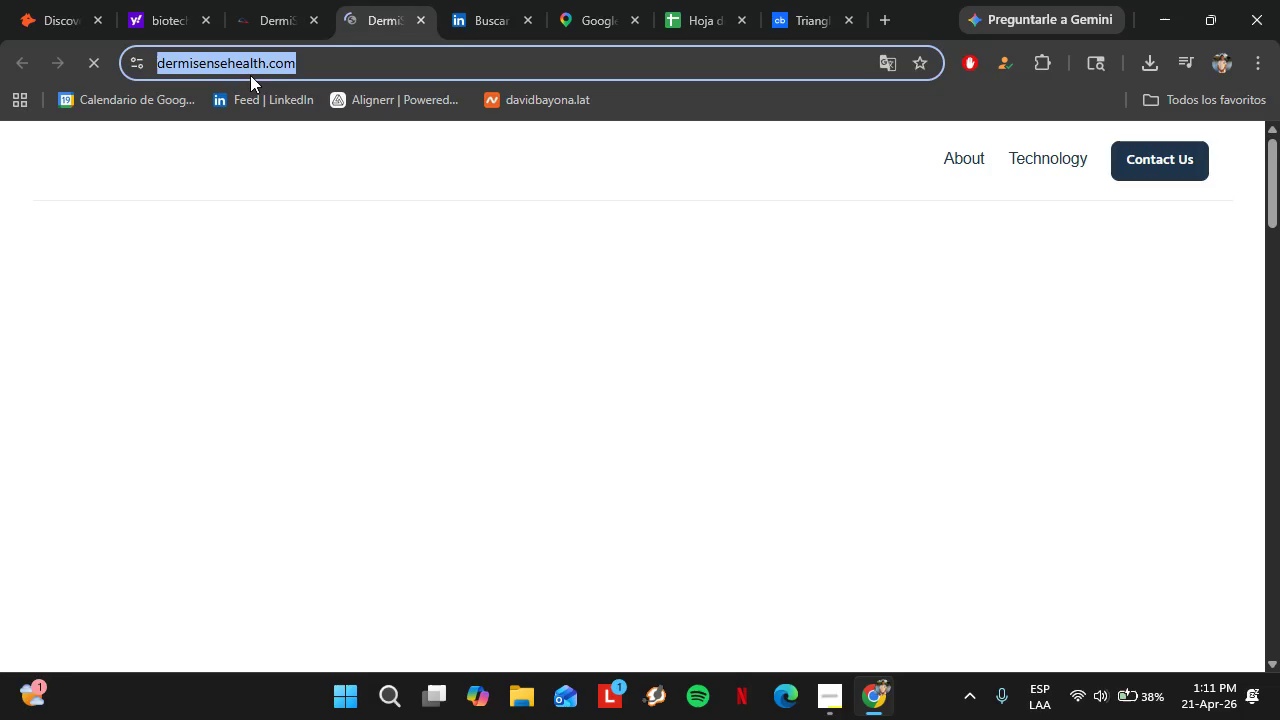 
key(Shift+ShiftLeft)
 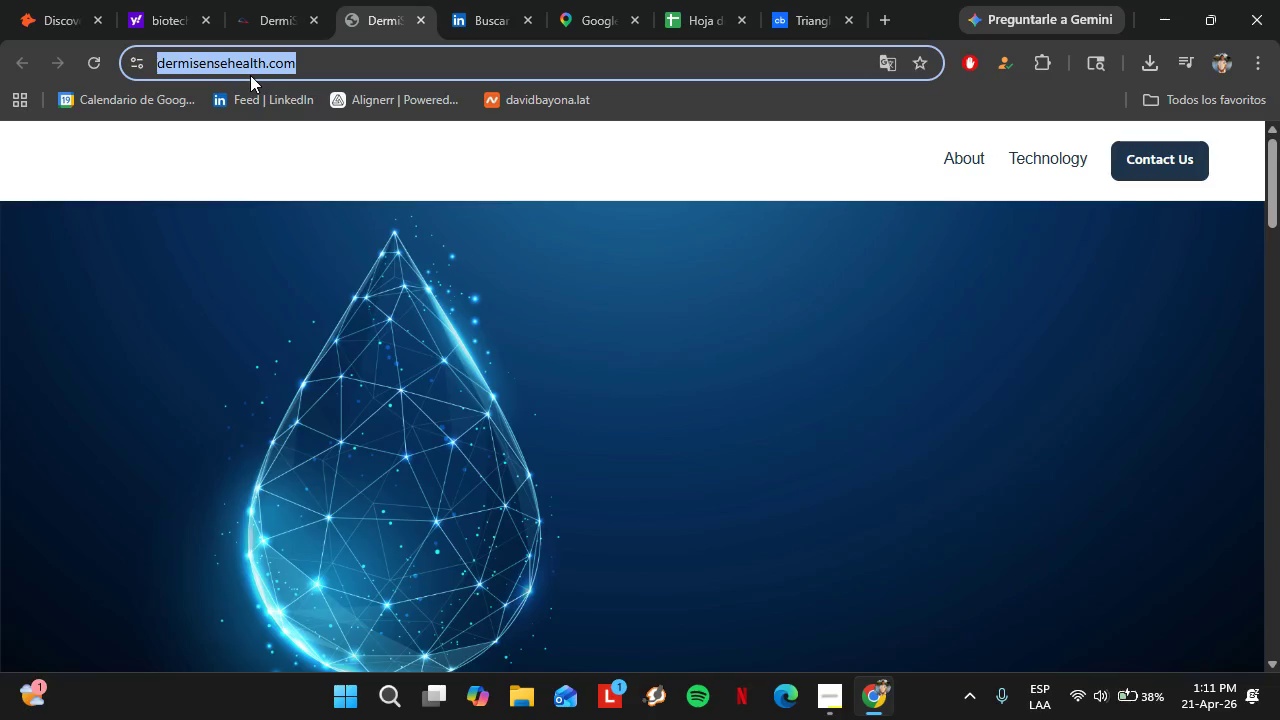 
key(Control+C)
 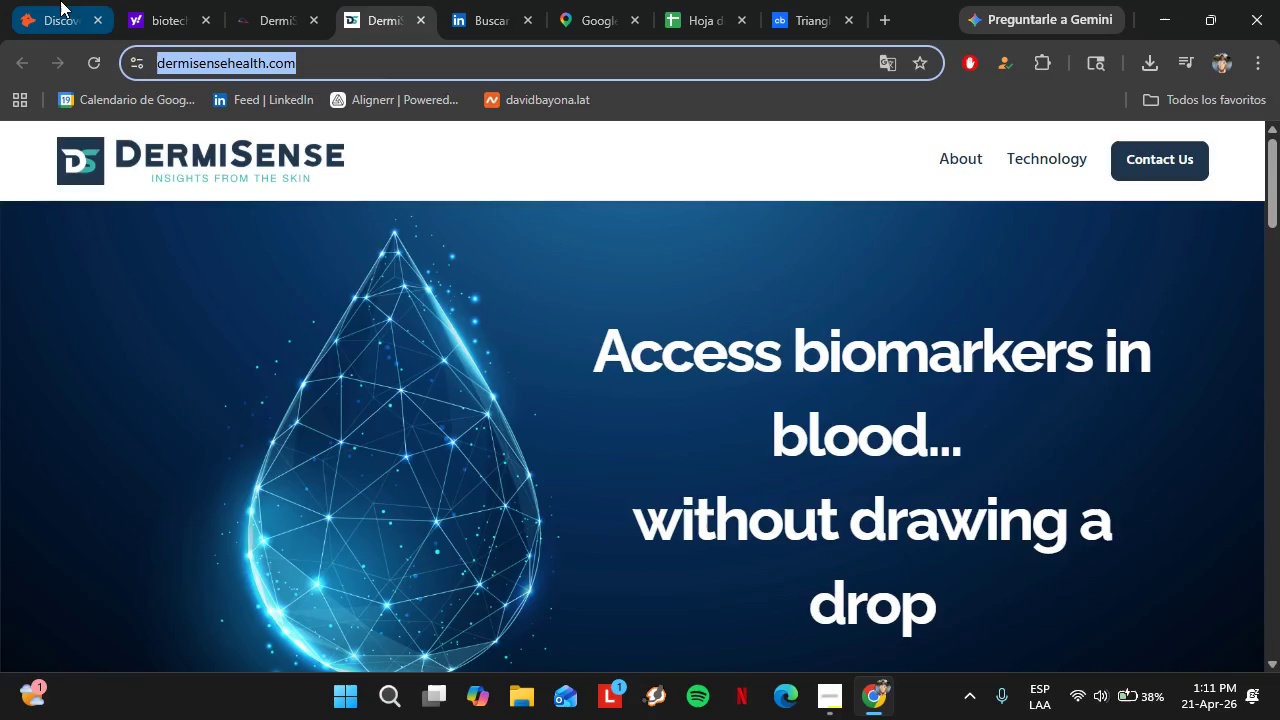 
left_click([60, 0])
 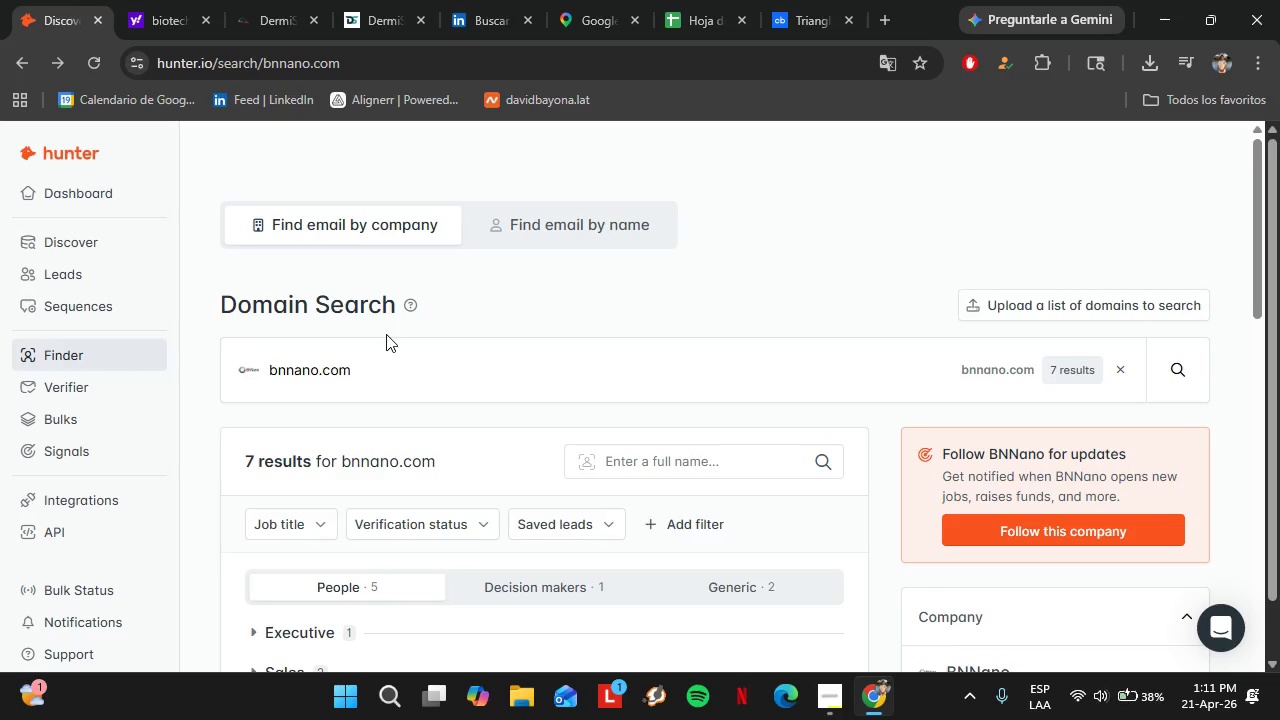 
left_click([386, 334])
 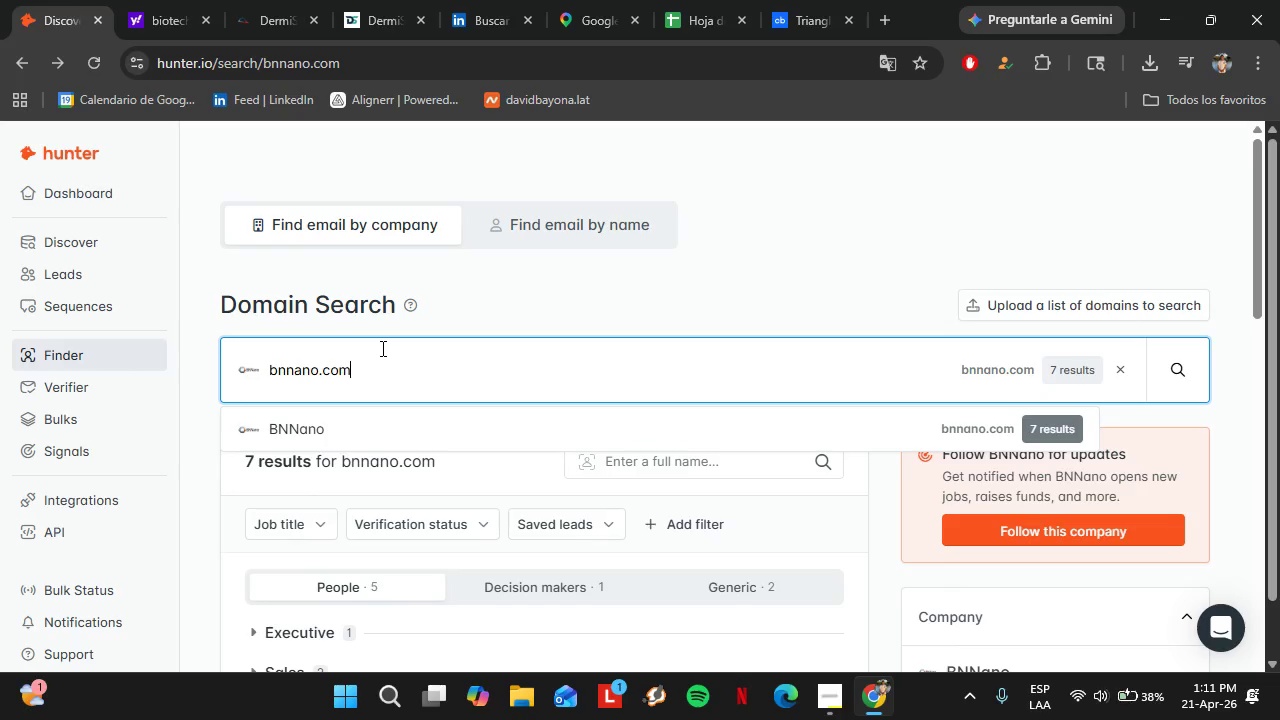 
double_click([381, 348])
 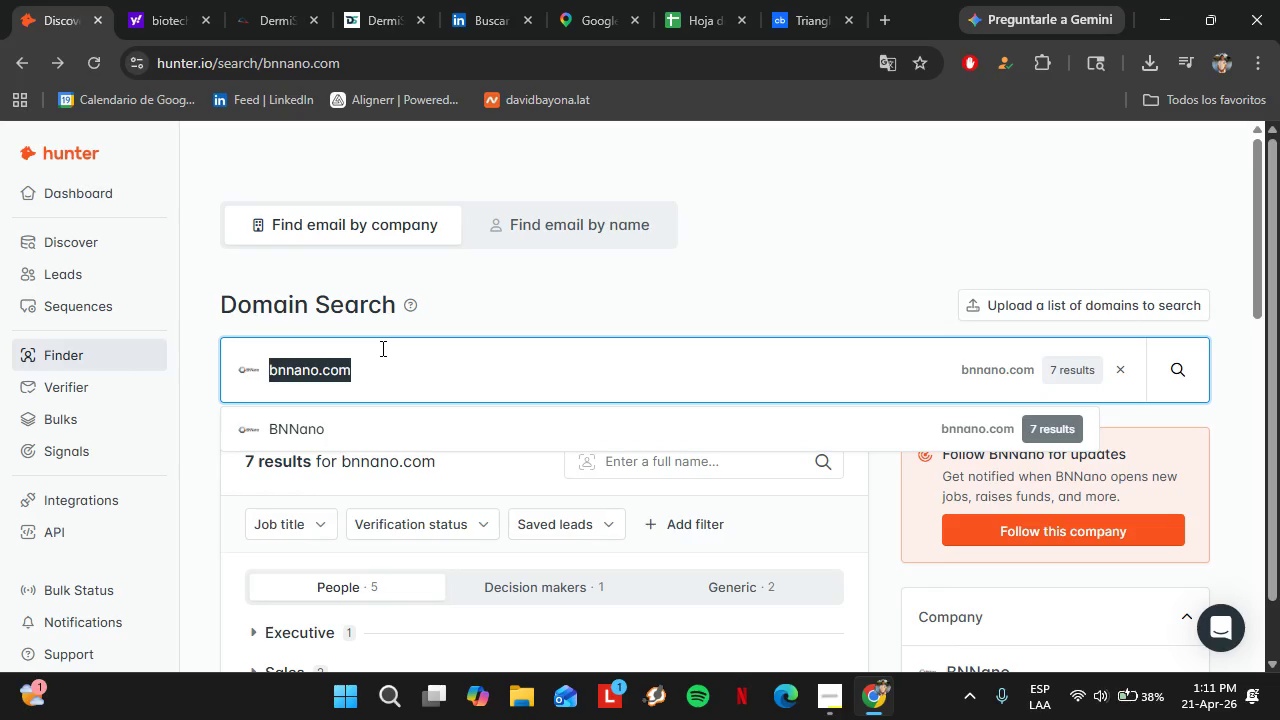 
triple_click([381, 348])
 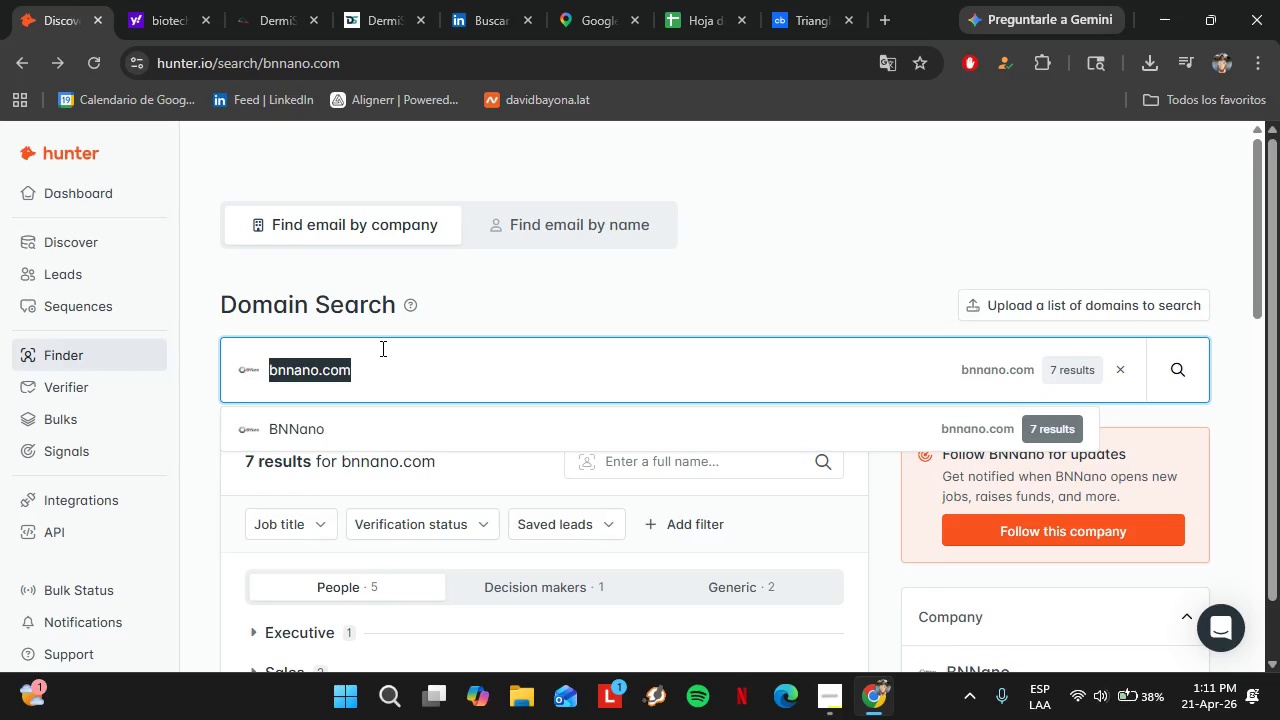 
key(Control+V)
 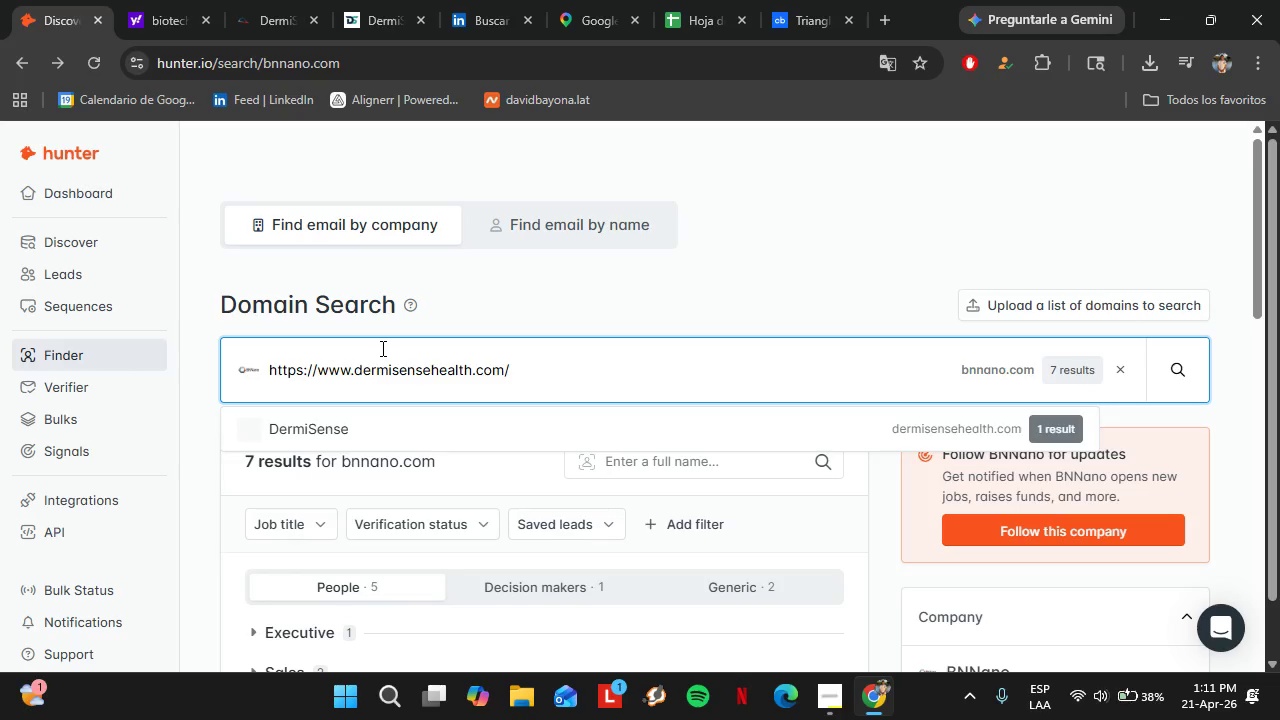 
key(Enter)
 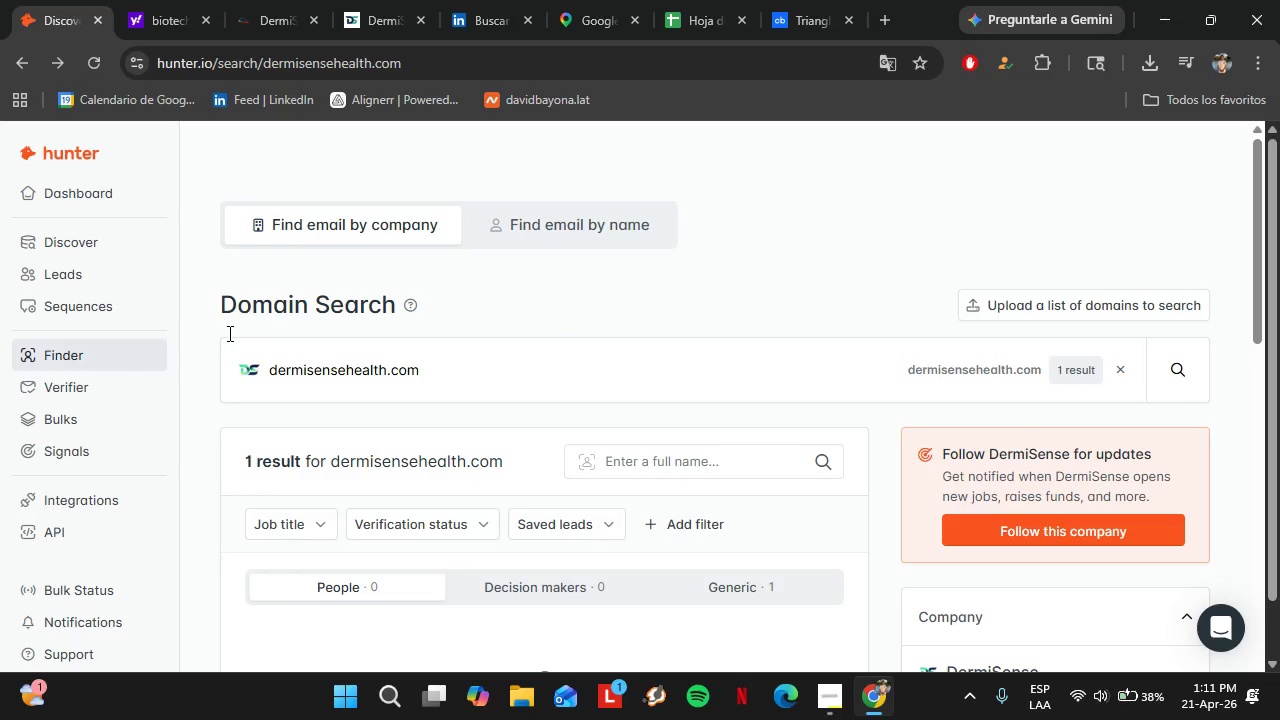 
scroll: coordinate [261, 321], scroll_direction: down, amount: 1.0
 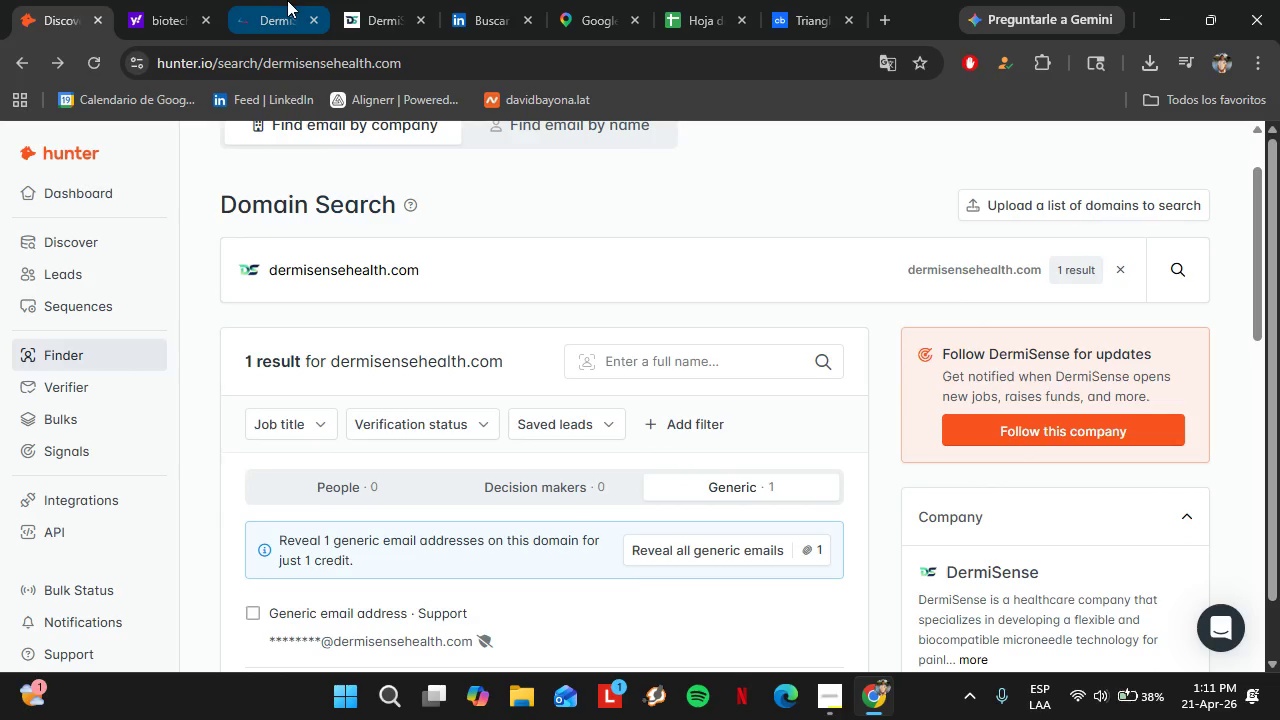 
left_click([287, 0])
 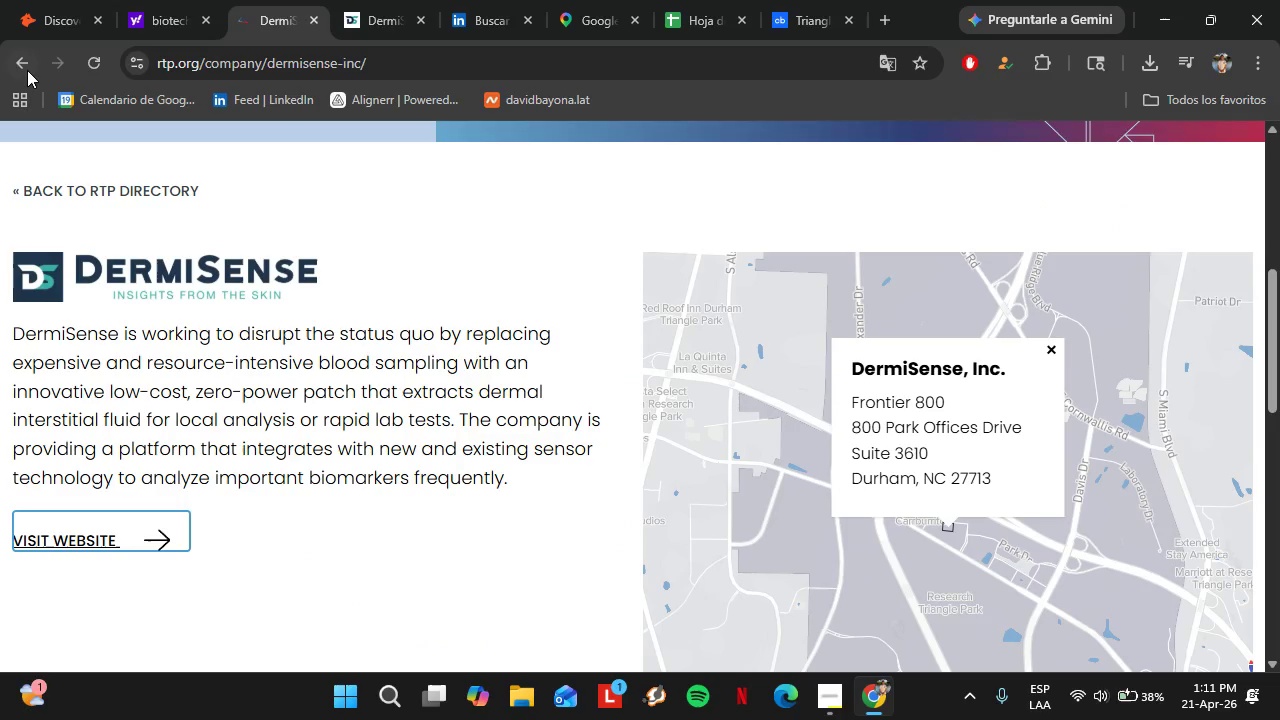 
left_click([27, 69])
 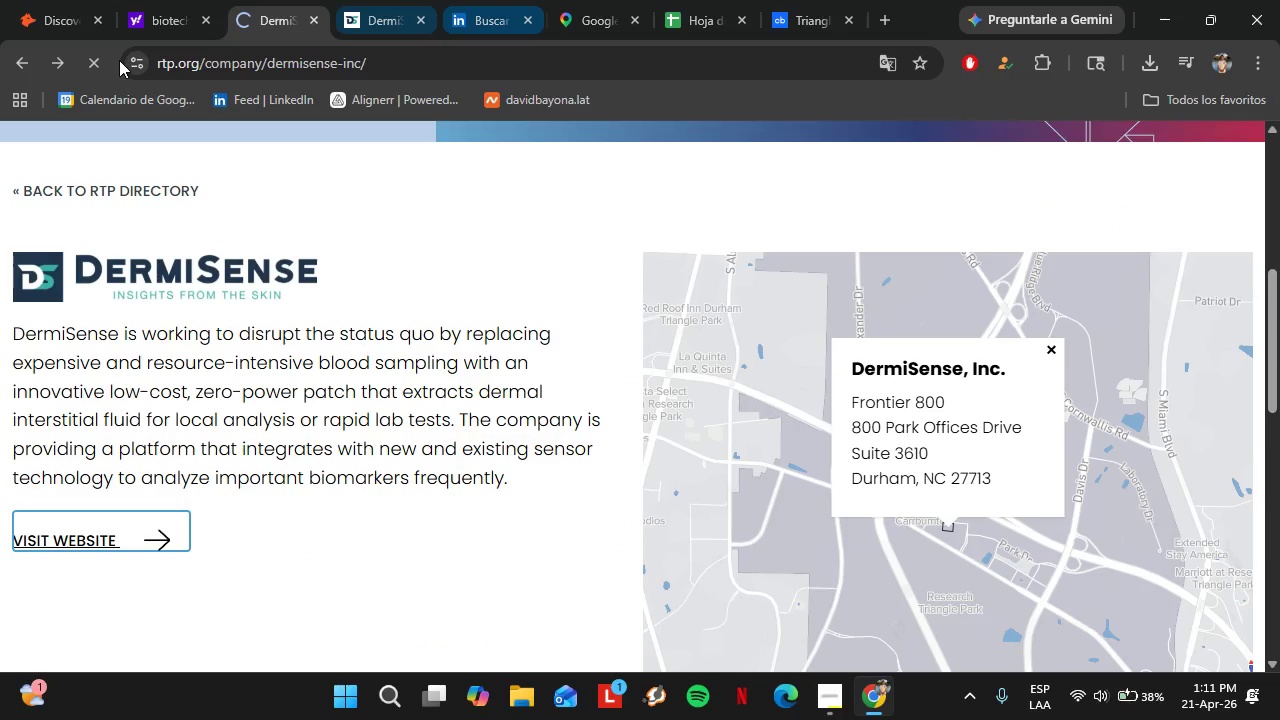 
left_click([405, 21])
 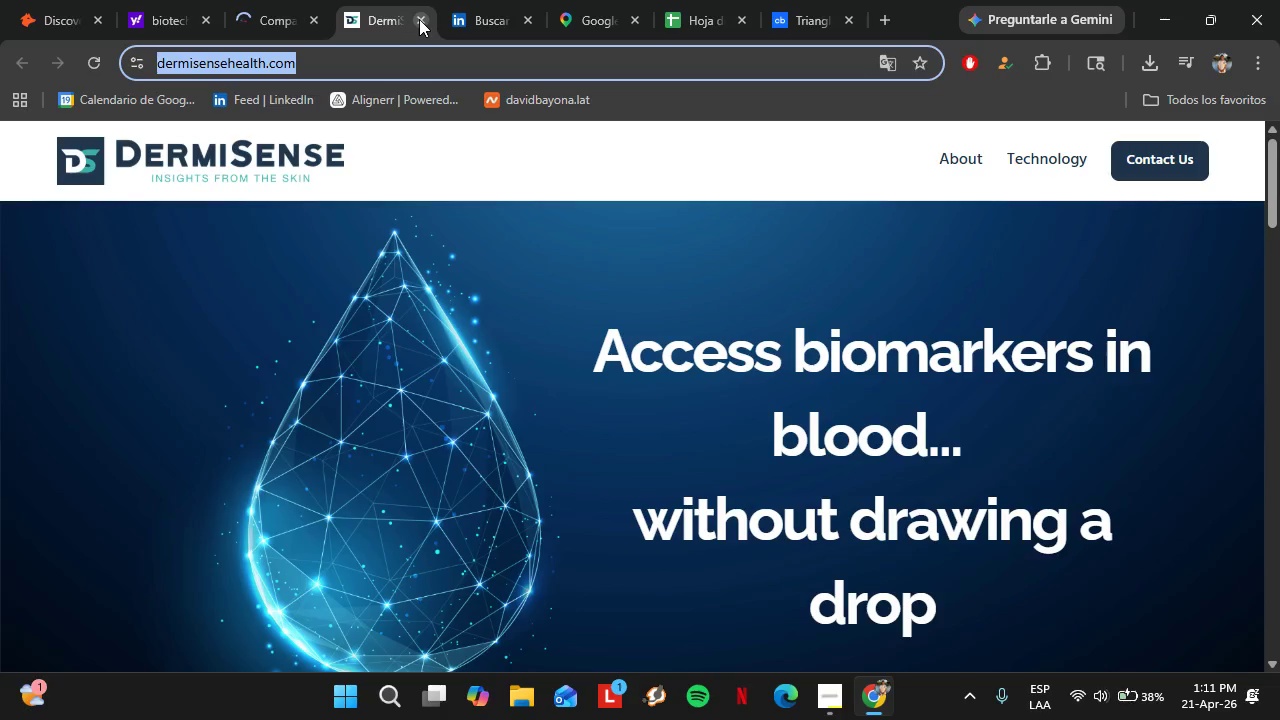 
left_click([419, 19])
 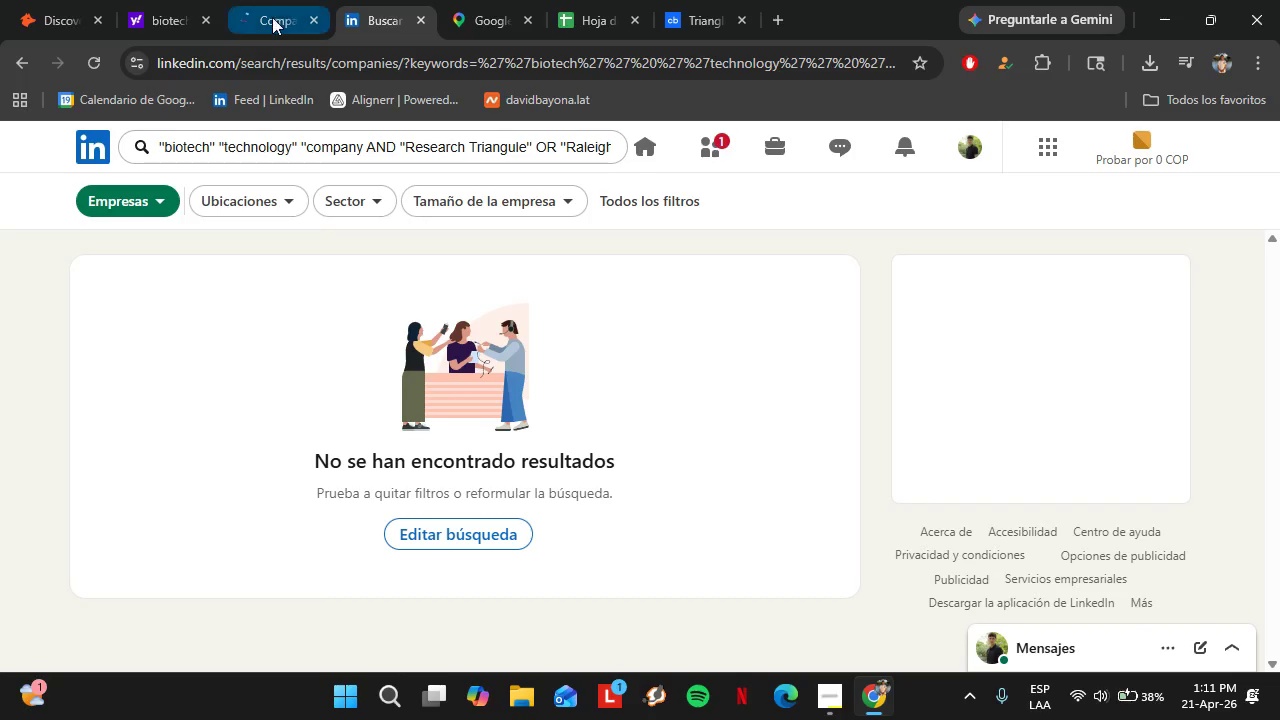 
left_click([272, 16])
 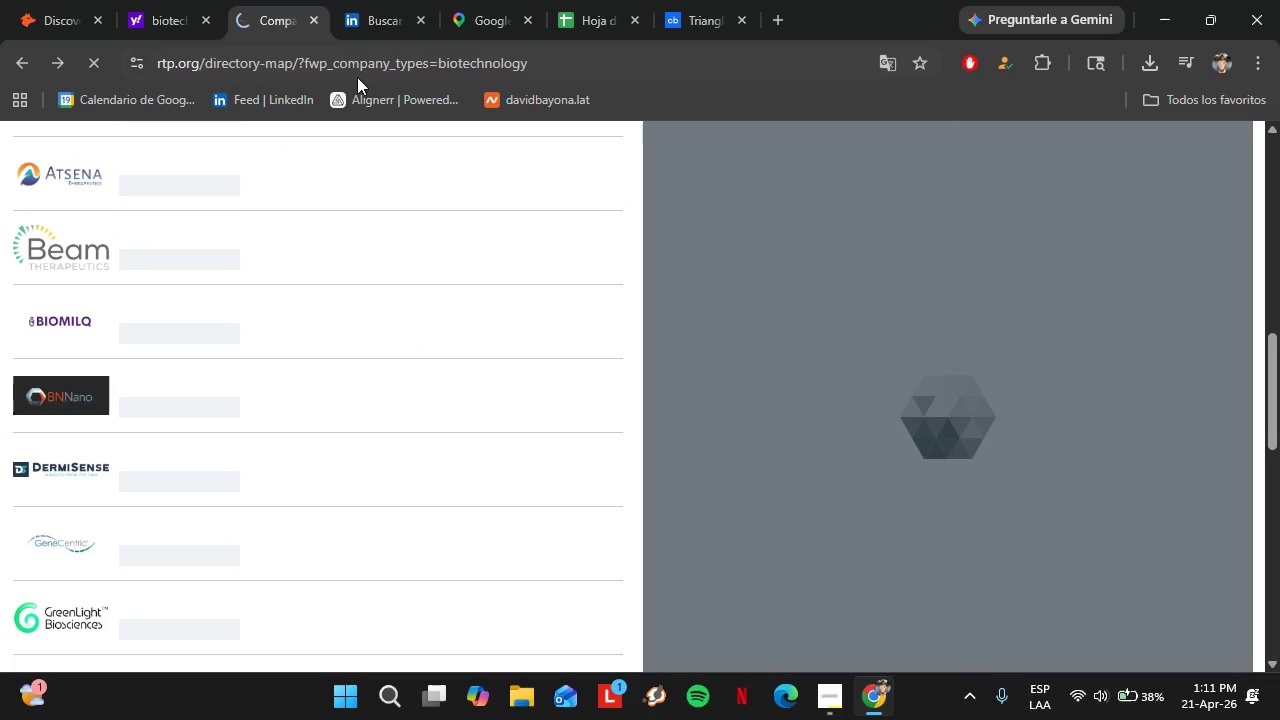 
scroll: coordinate [198, 391], scroll_direction: down, amount: 1.0
 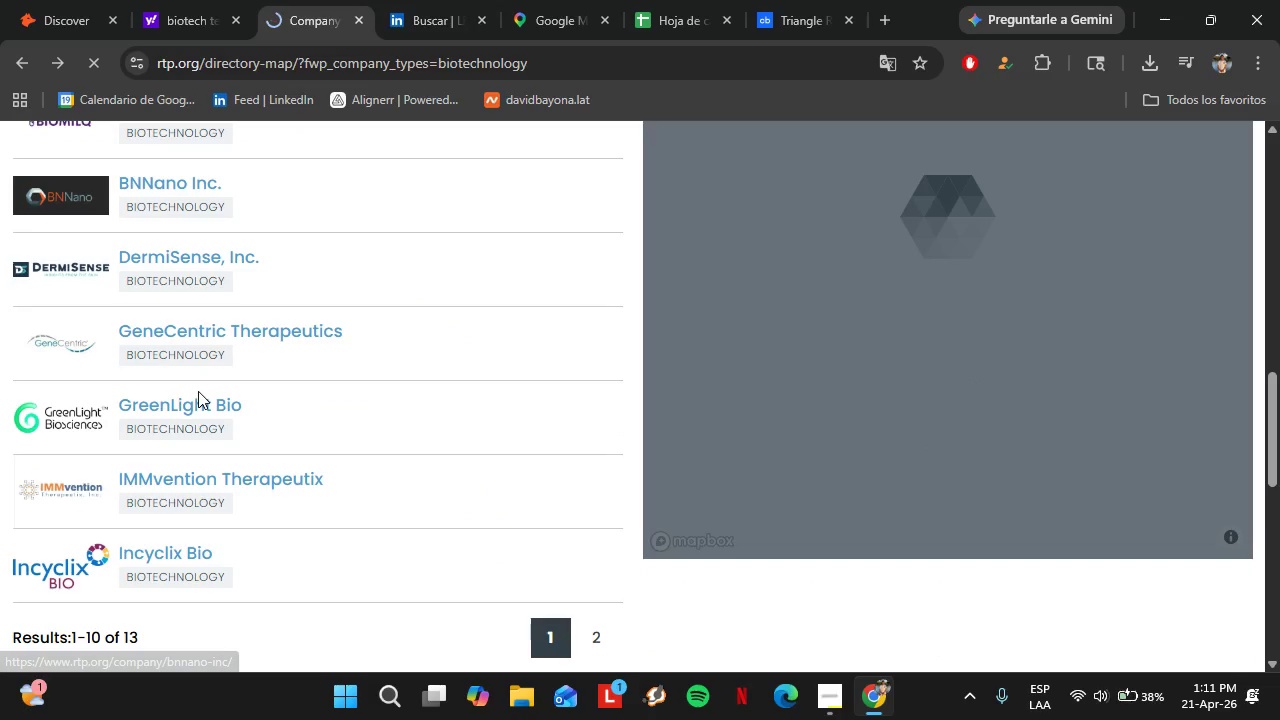 
left_click([209, 331])
 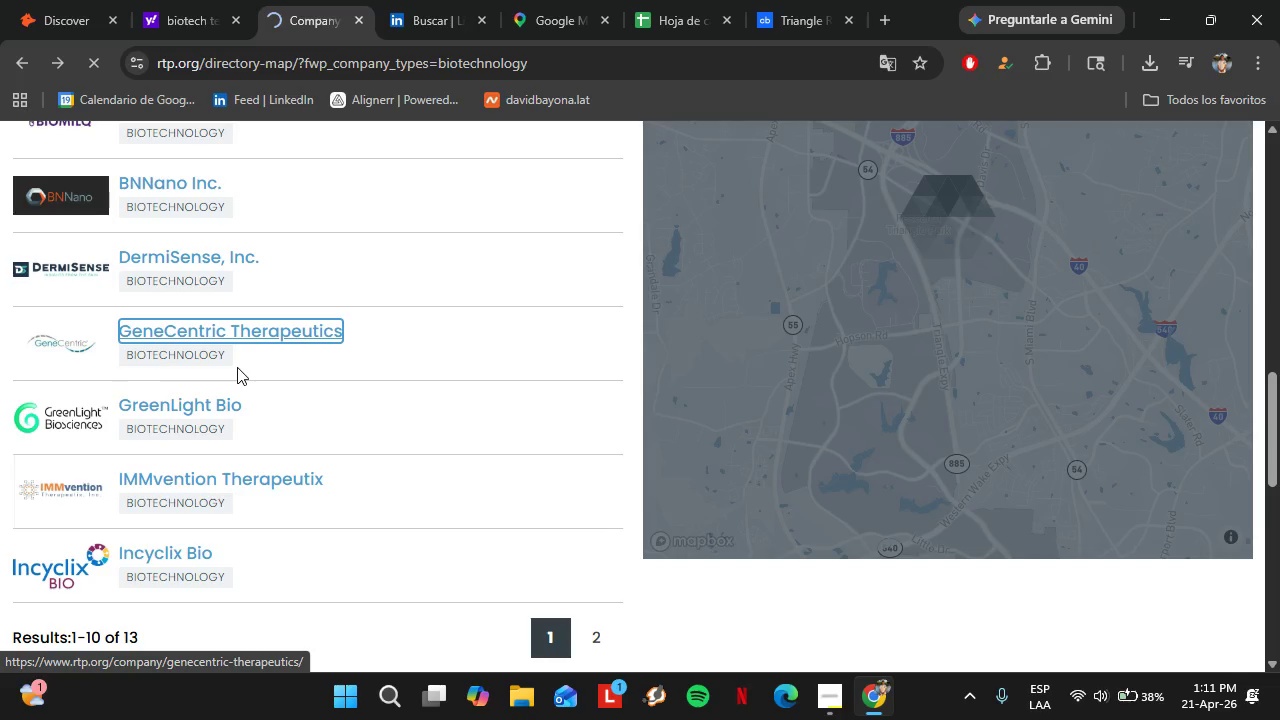 
scroll: coordinate [197, 426], scroll_direction: down, amount: 9.0
 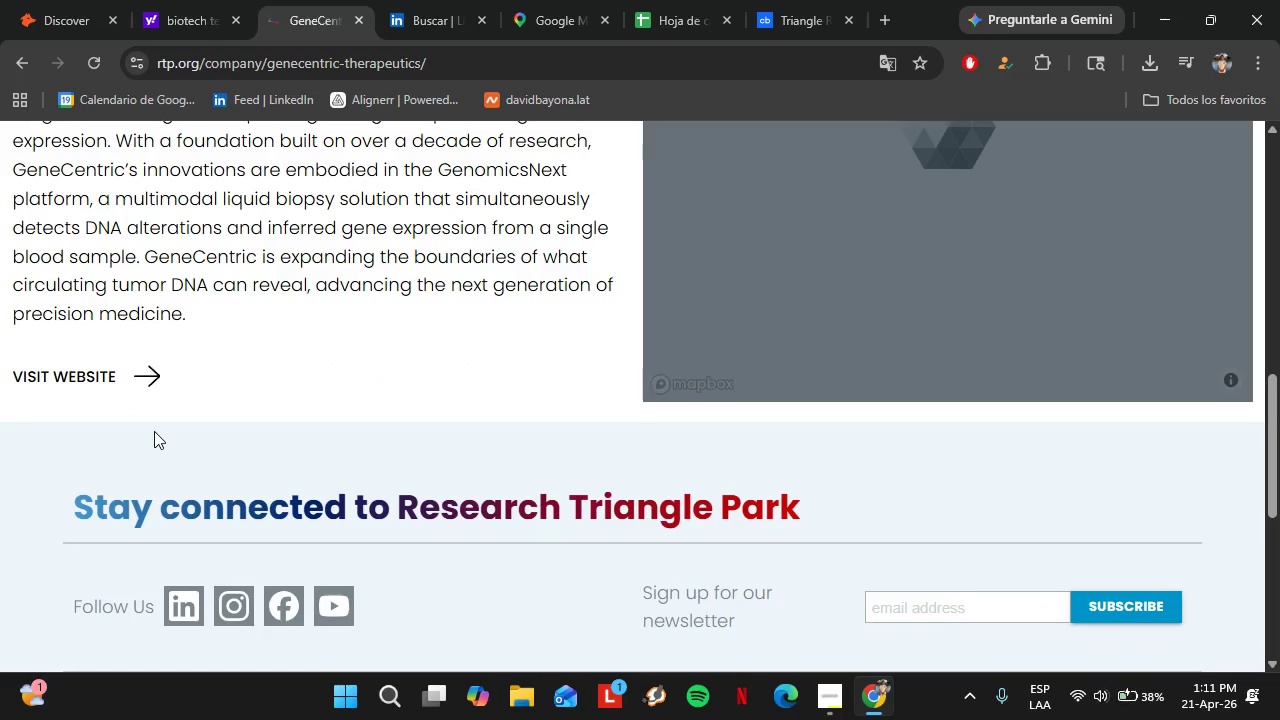 
left_click([109, 381])
 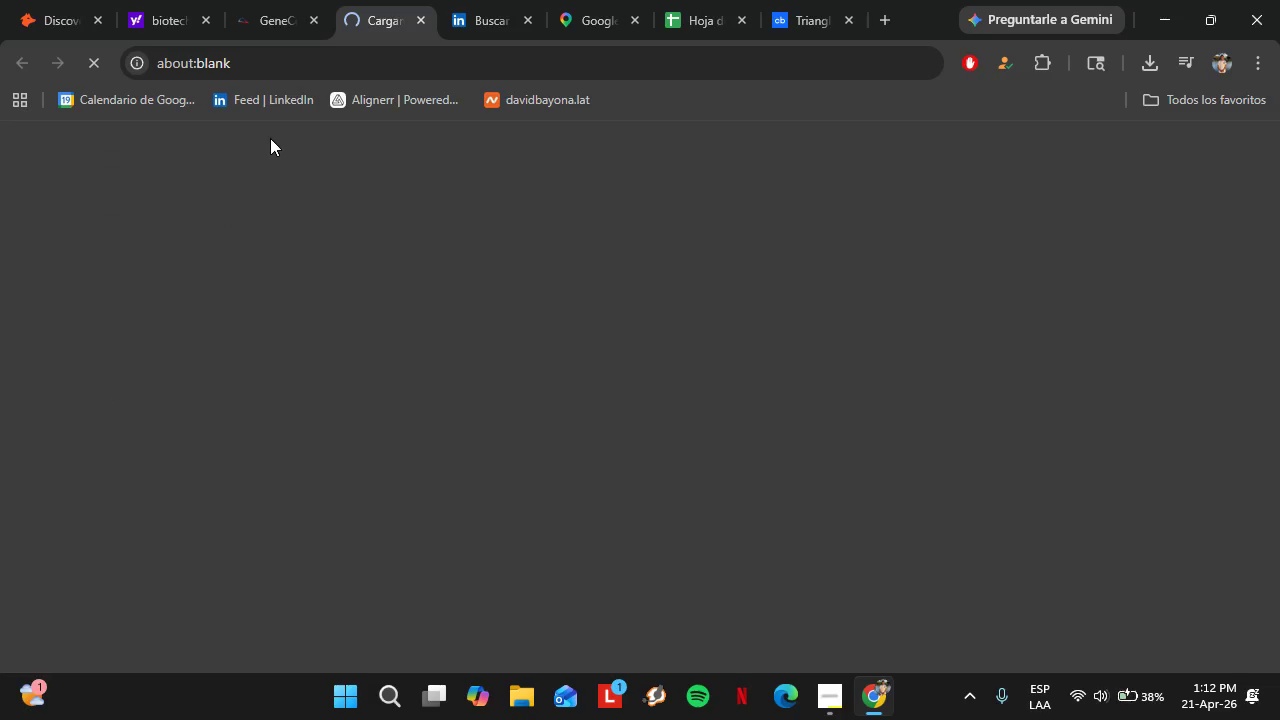 
wait(8.56)
 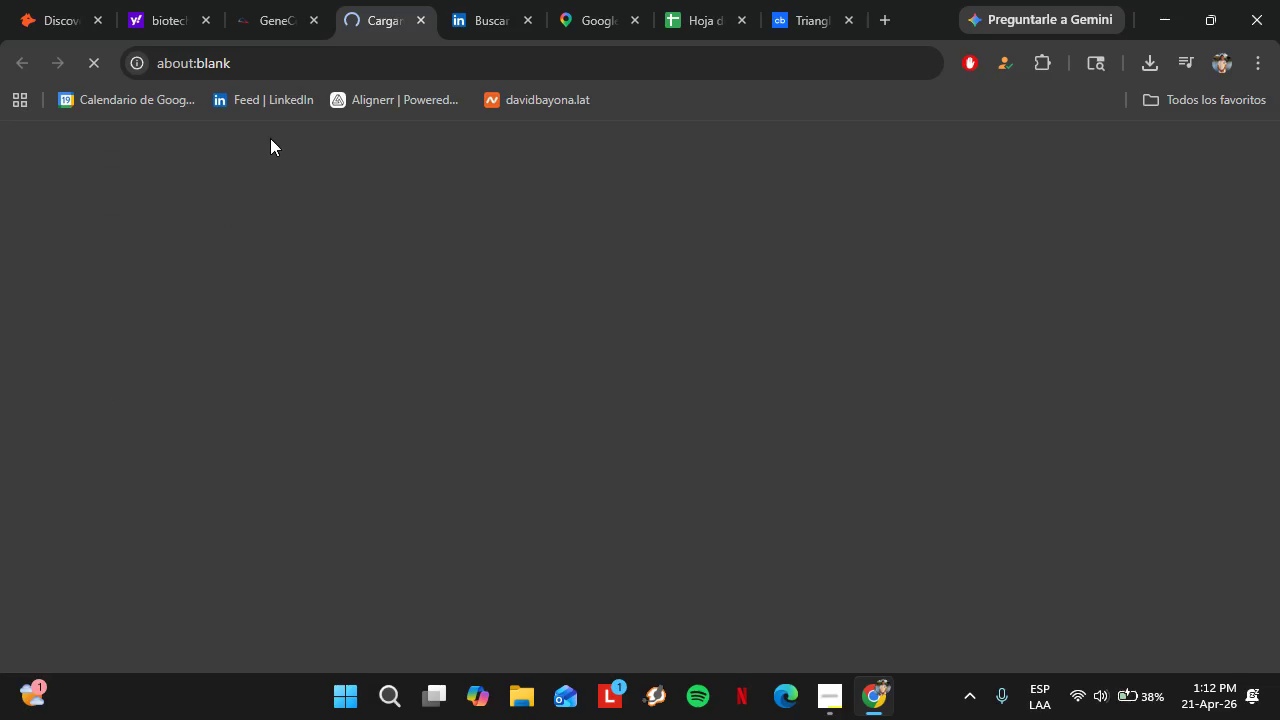 
left_click([211, 64])
 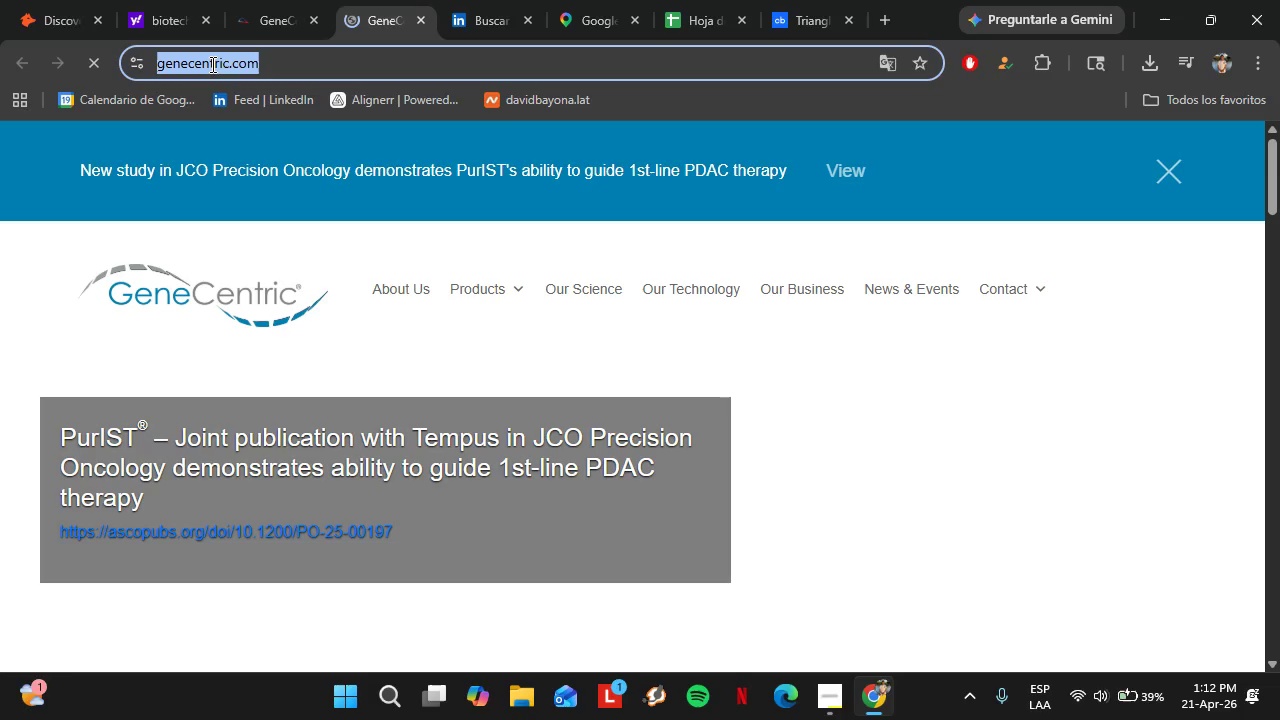 
key(Control+C)
 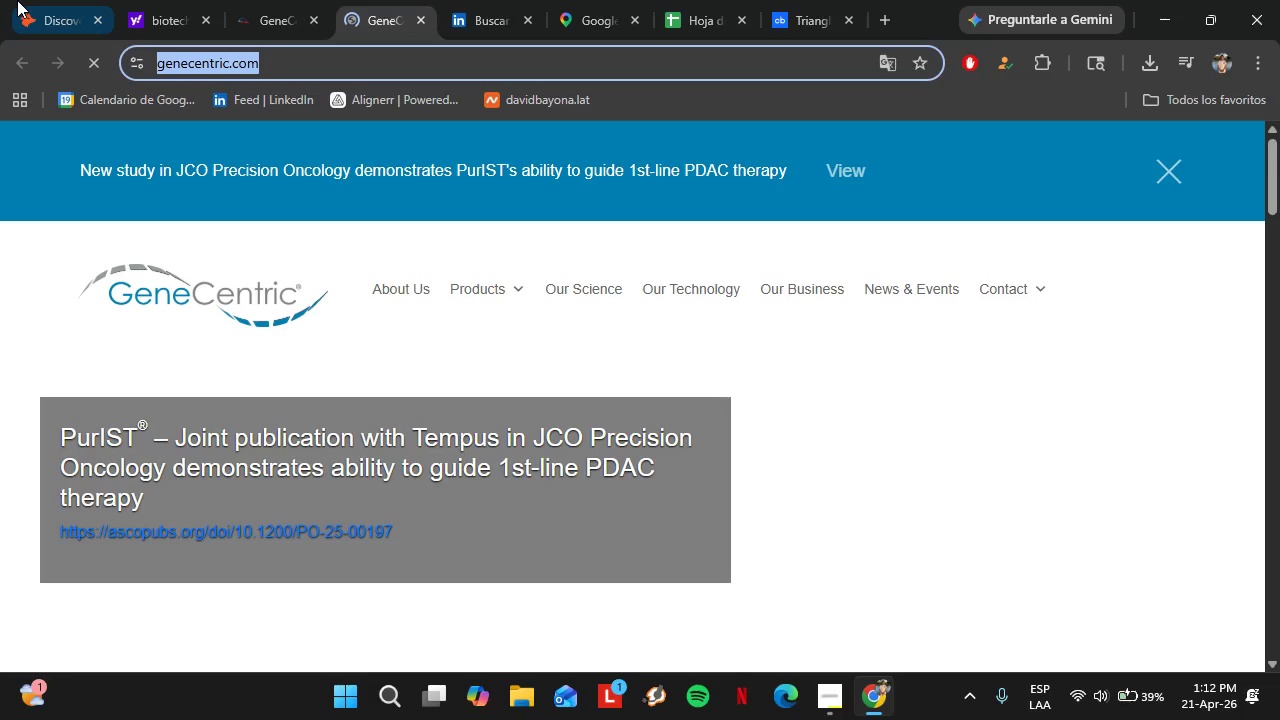 
double_click([18, 0])
 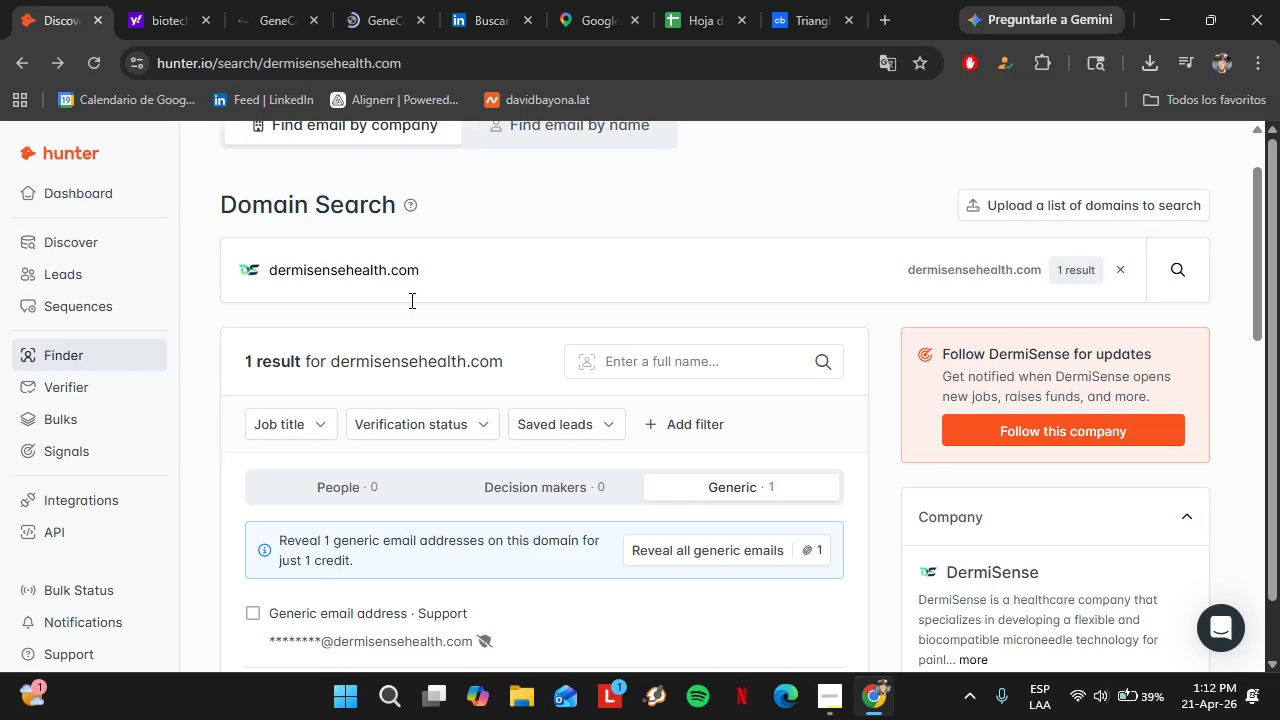 
double_click([402, 293])
 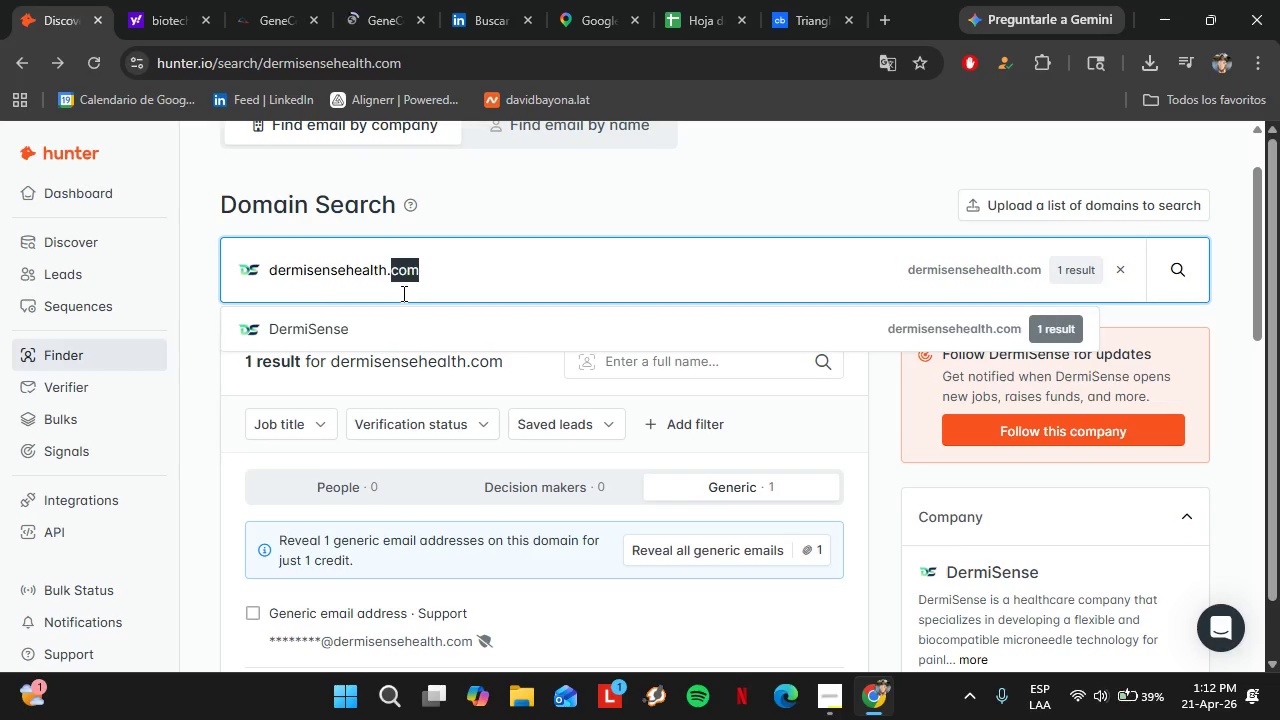 
triple_click([402, 293])
 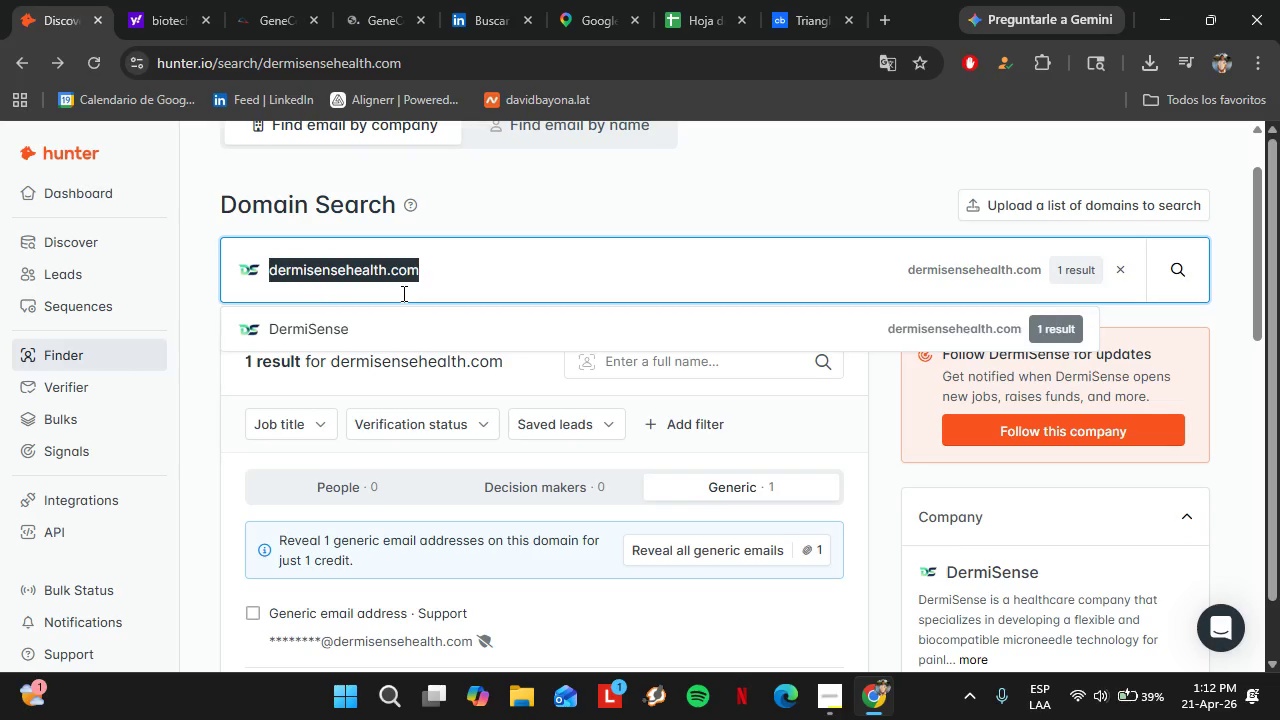 
triple_click([402, 293])
 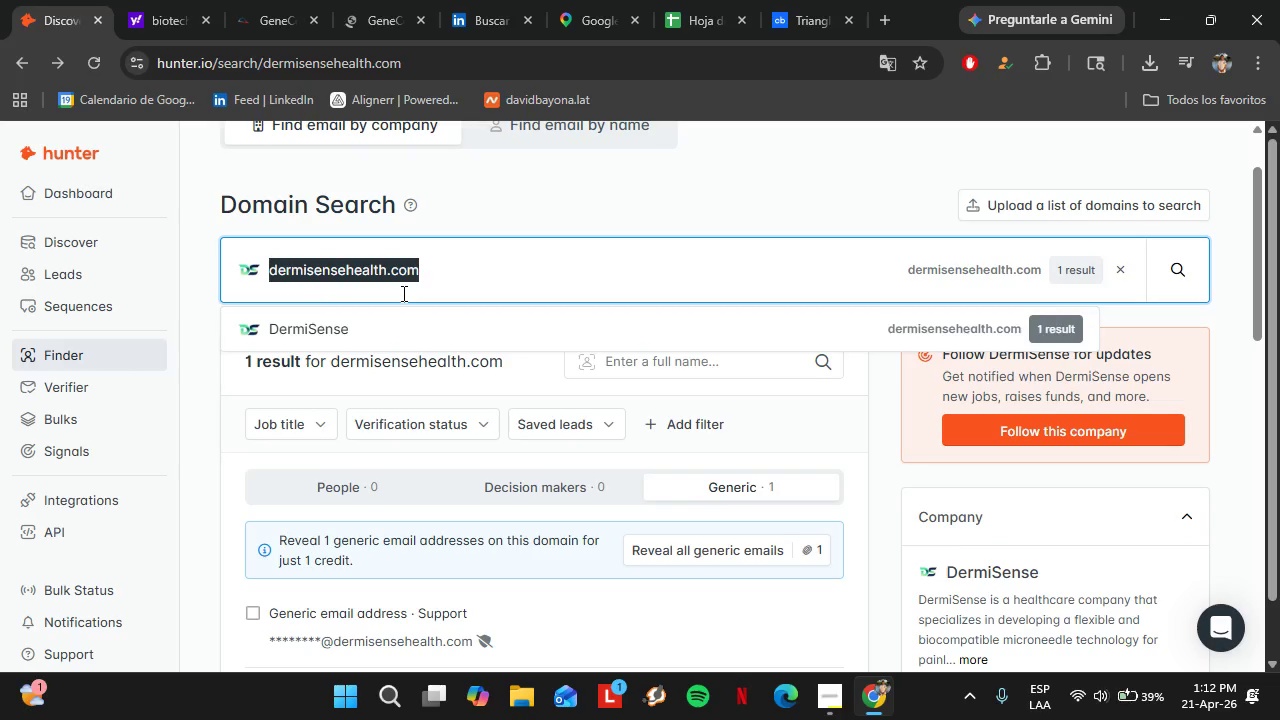 
key(Control+V)
 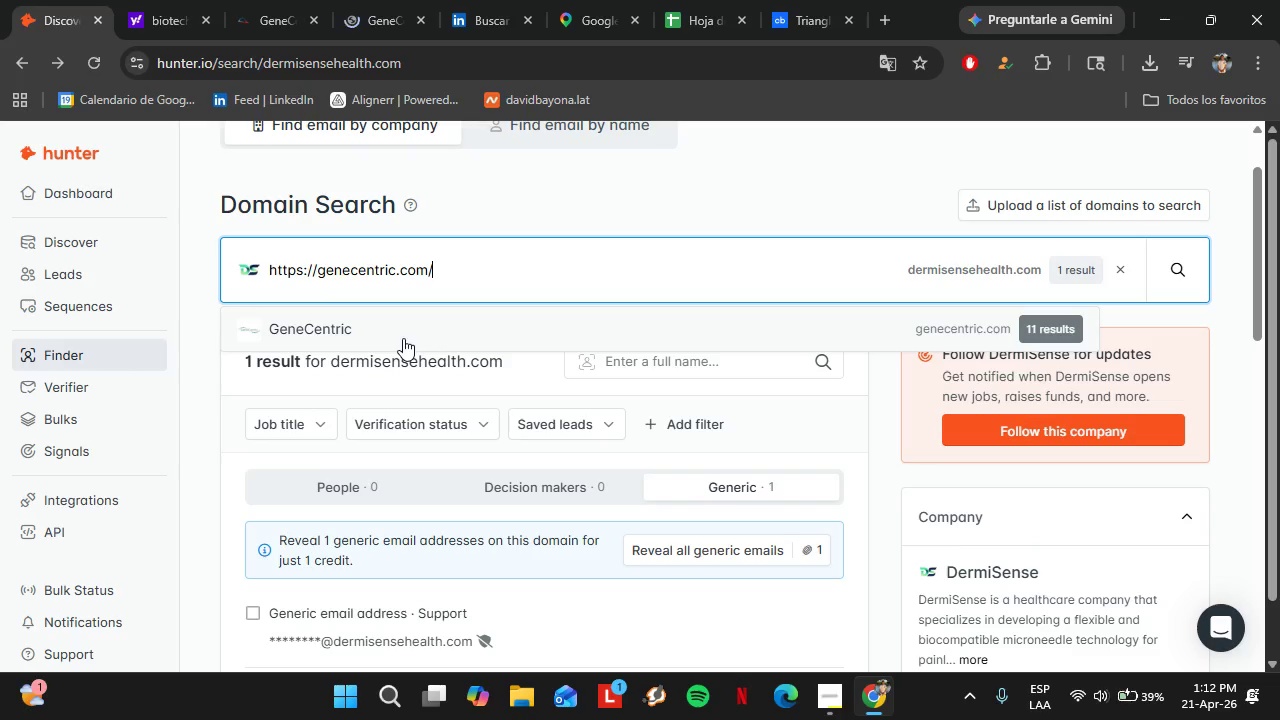 
left_click([403, 338])
 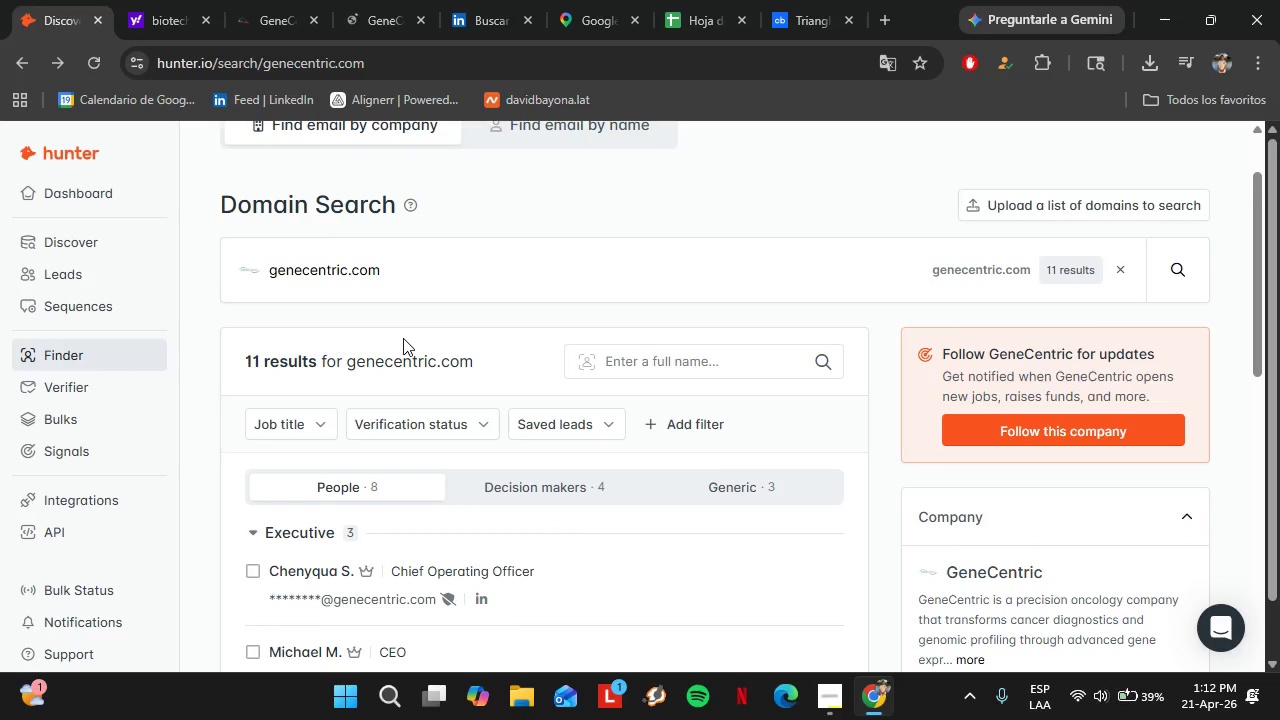 
scroll: coordinate [401, 338], scroll_direction: down, amount: 5.0
 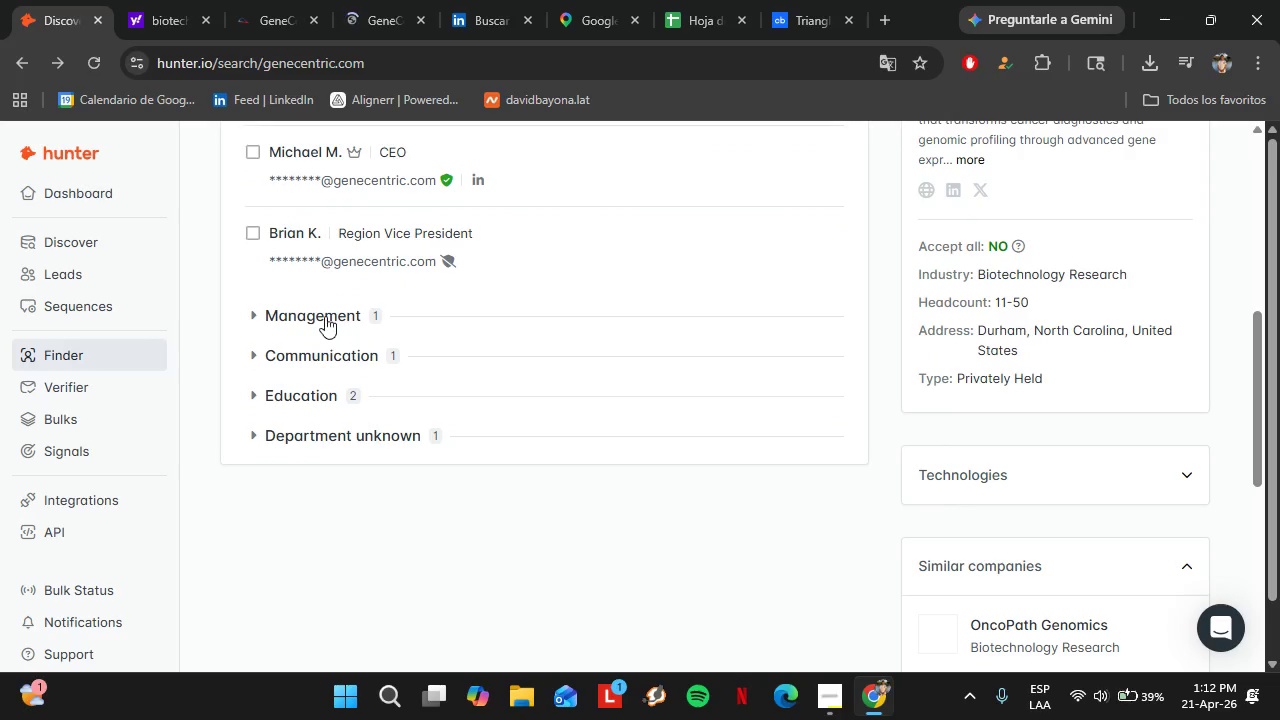 
left_click([324, 316])
 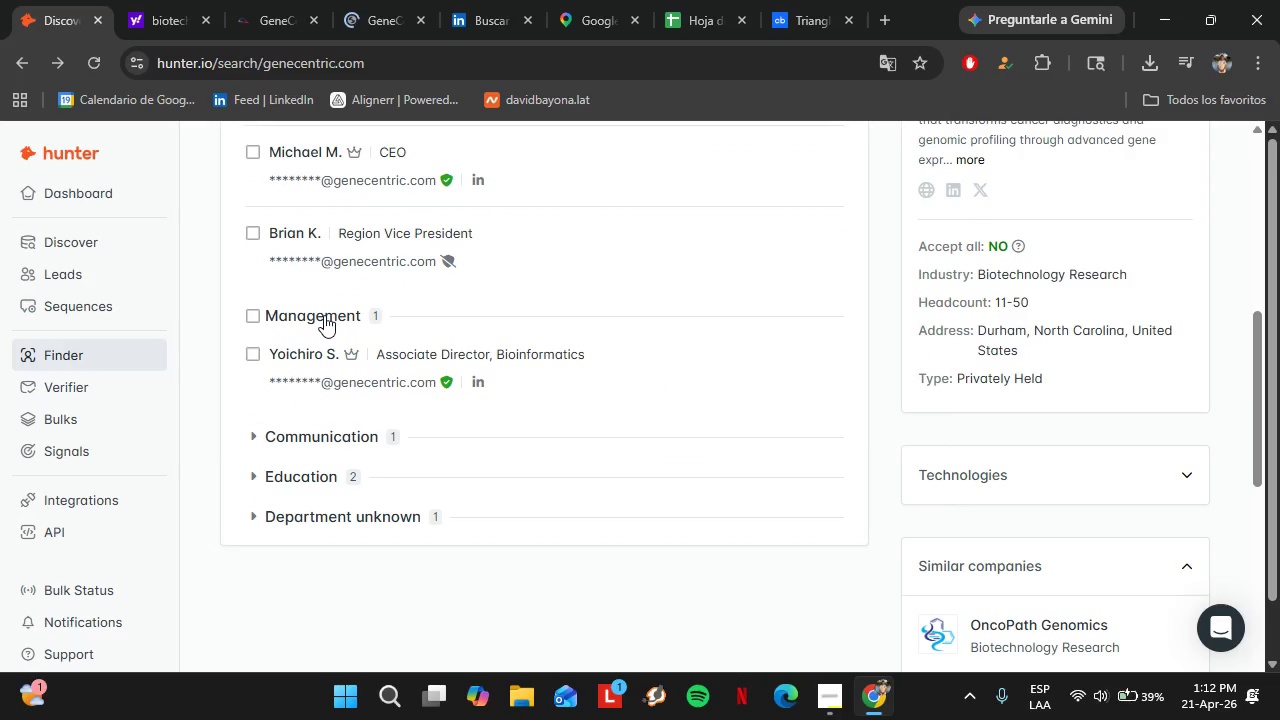 
left_click([324, 315])
 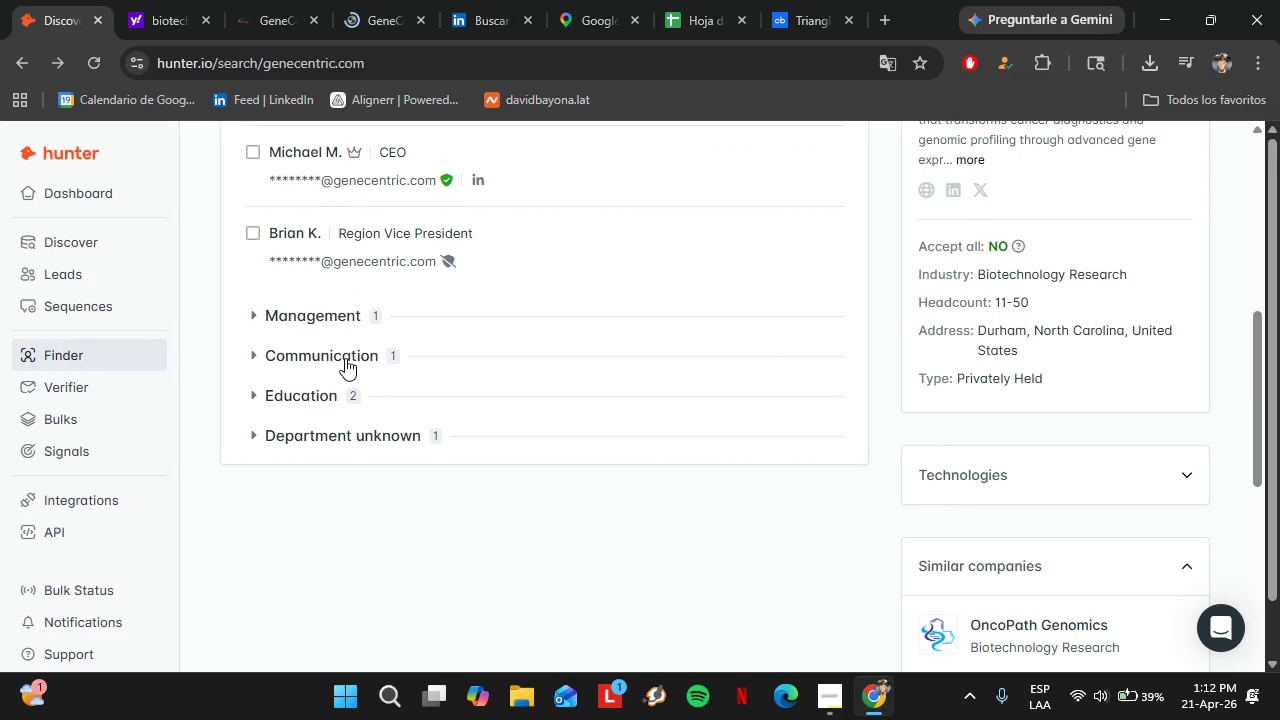 
left_click([345, 358])
 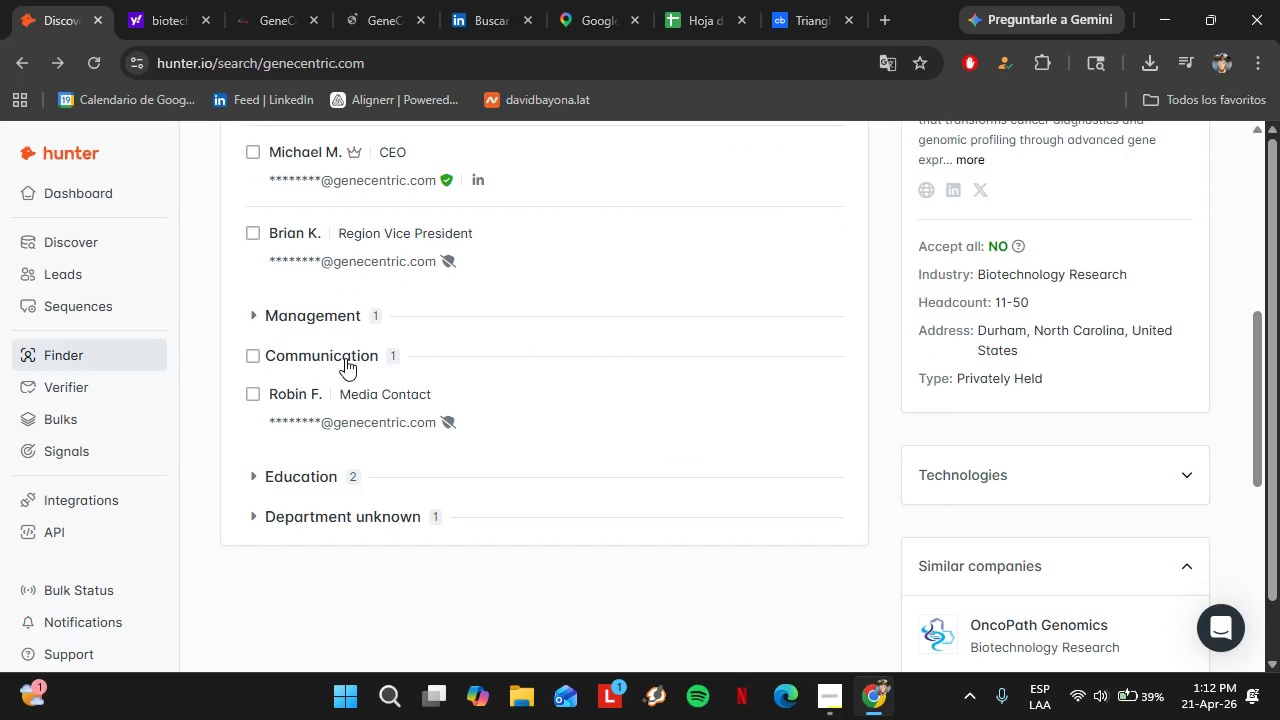 
left_click([345, 358])
 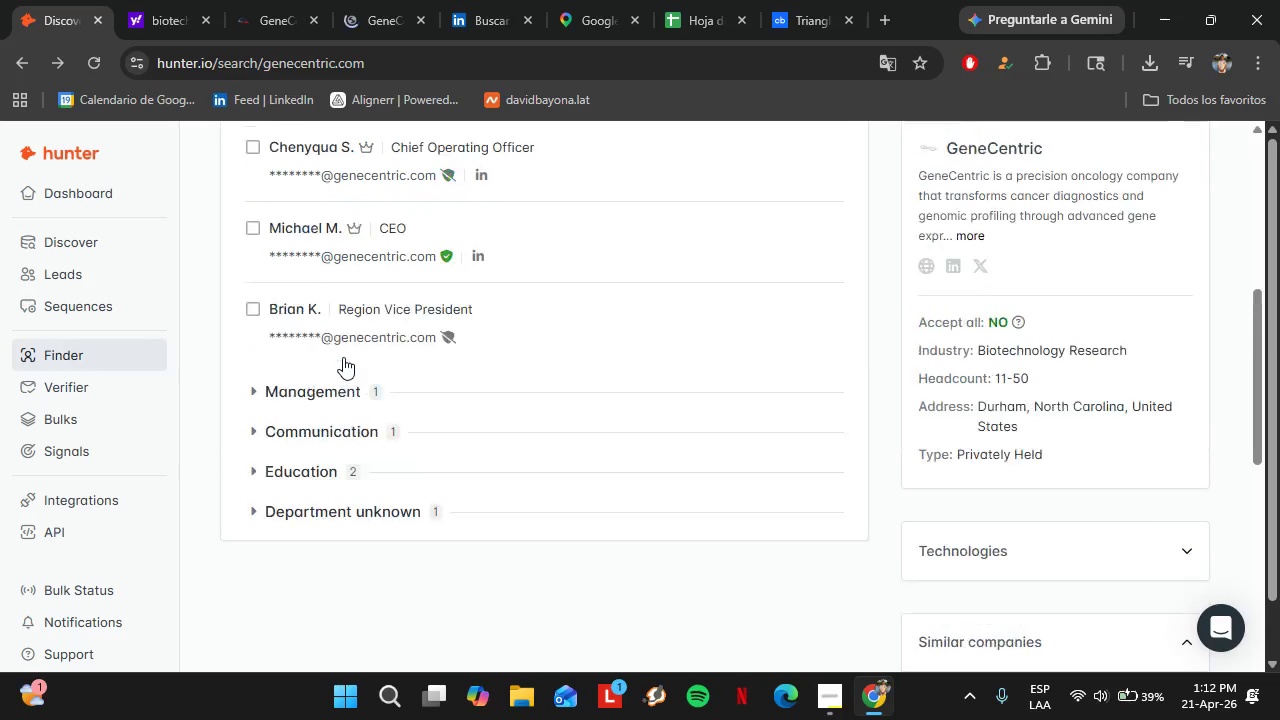 
scroll: coordinate [343, 357], scroll_direction: up, amount: 2.0
 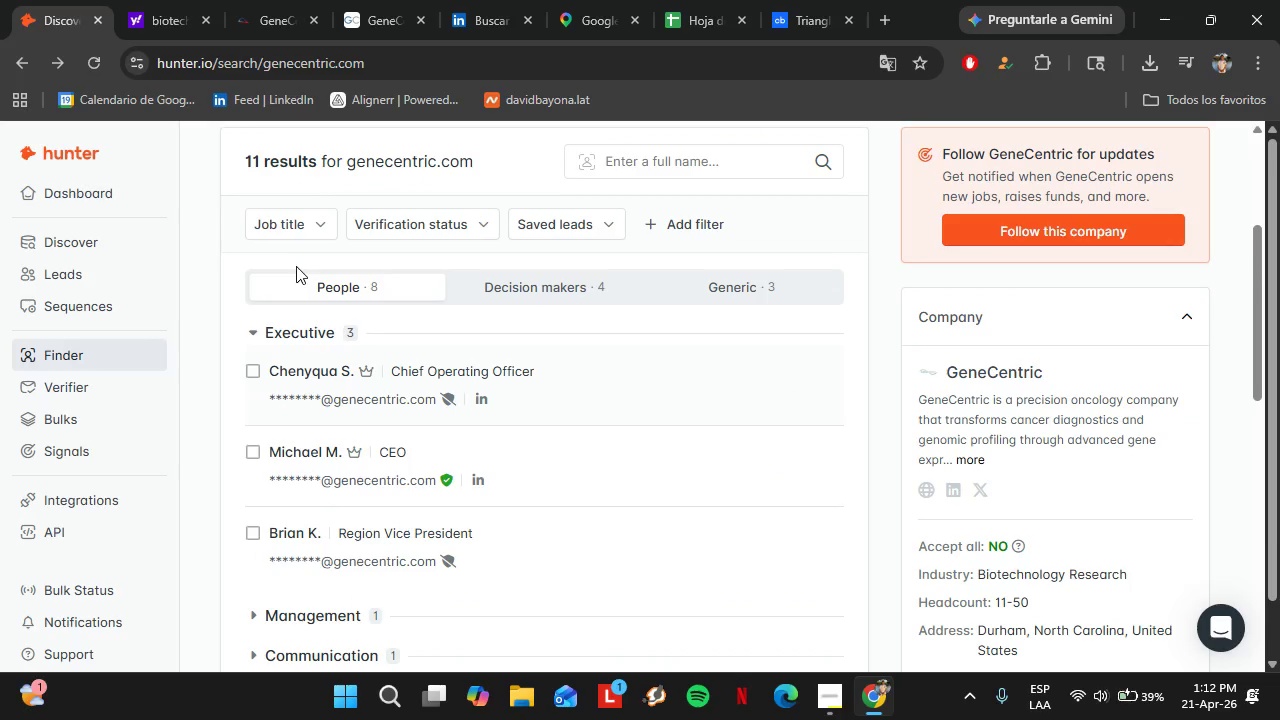 
left_click([254, 0])
 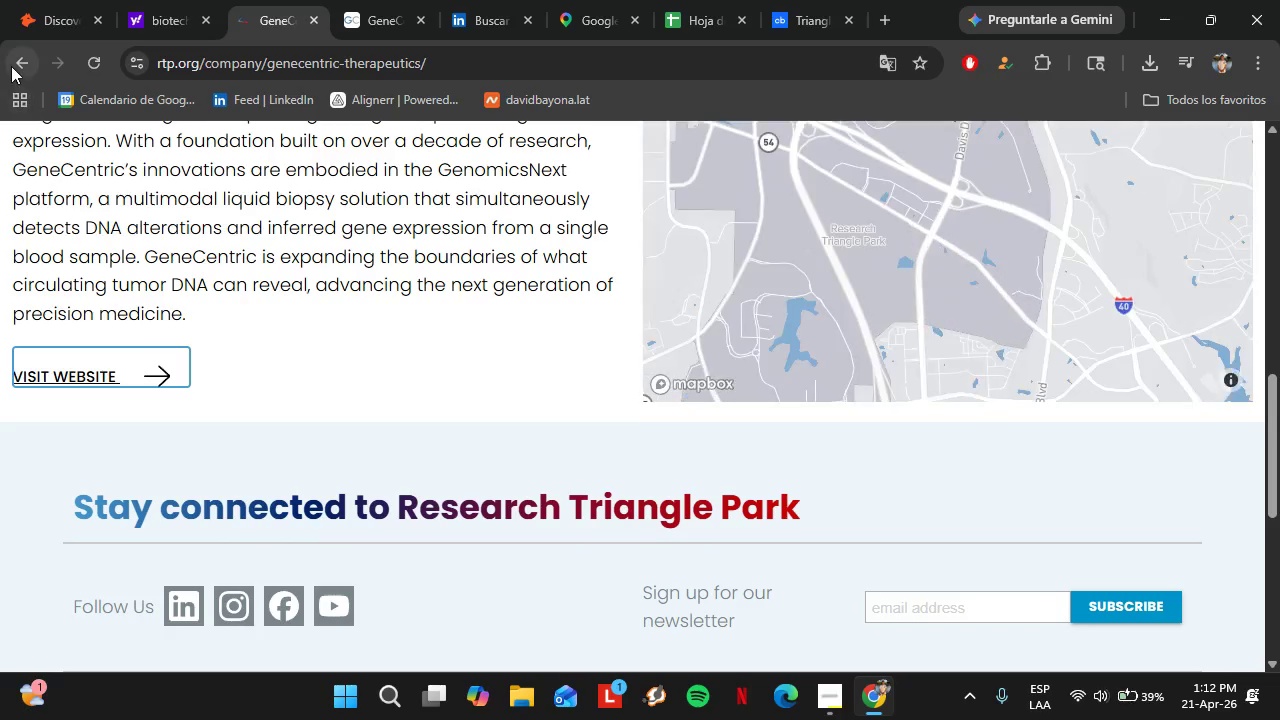 
left_click([12, 66])
 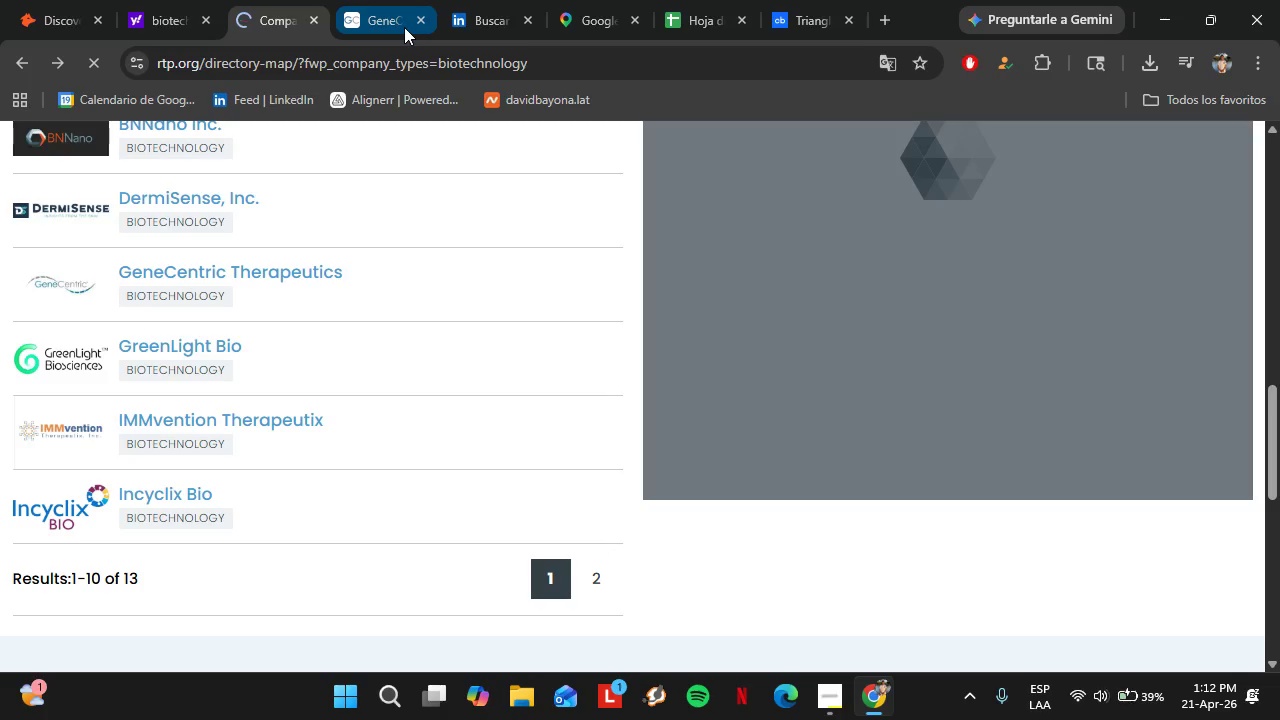 
left_click([416, 25])
 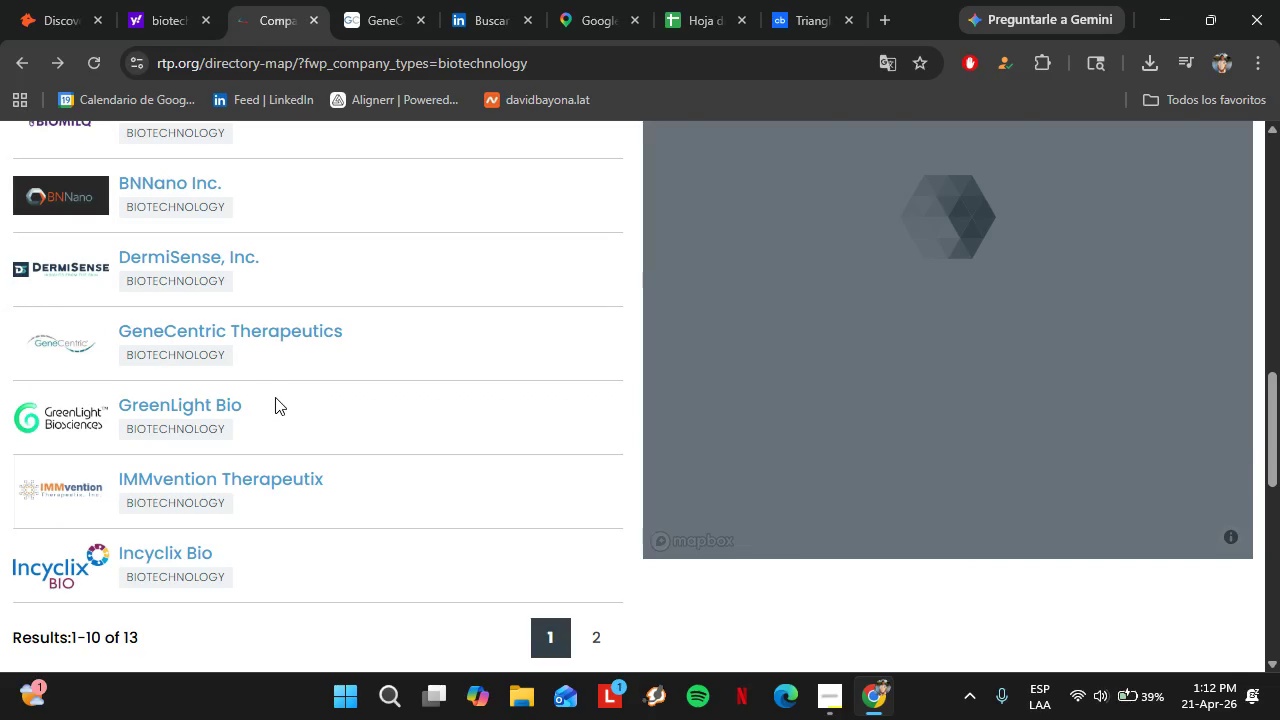 
left_click([156, 483])
 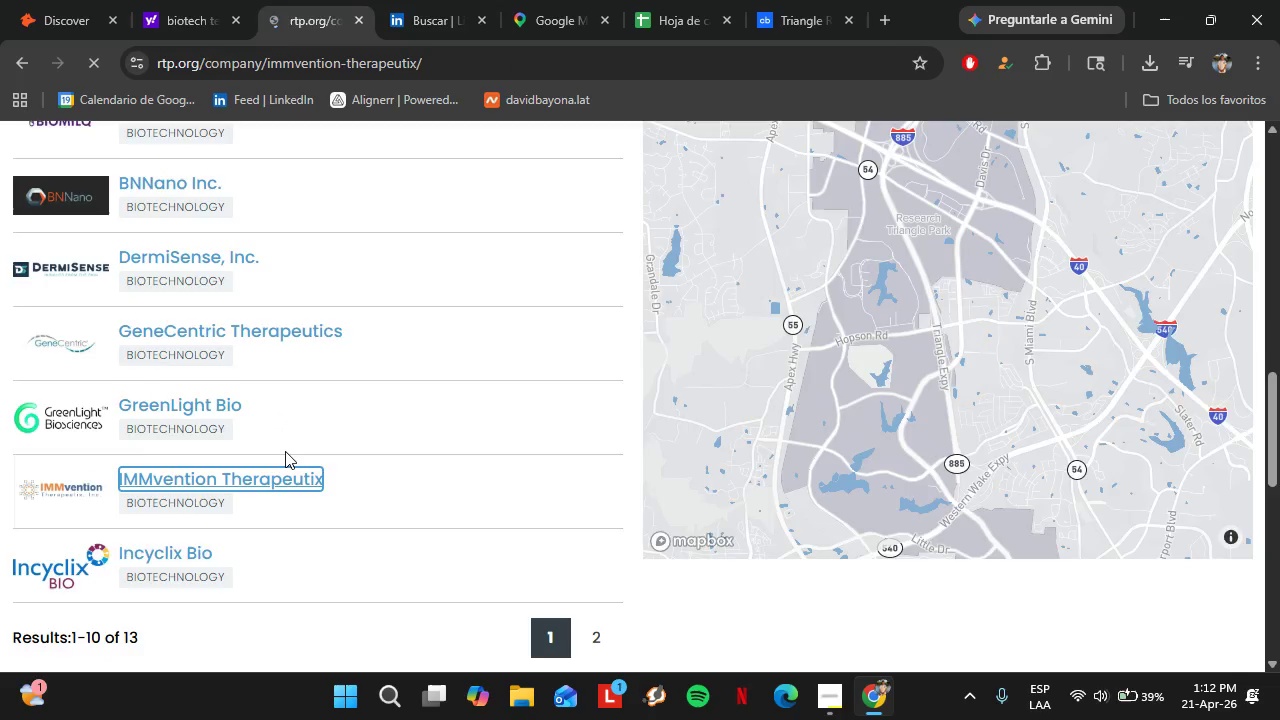 
scroll: coordinate [325, 362], scroll_direction: down, amount: 9.0
 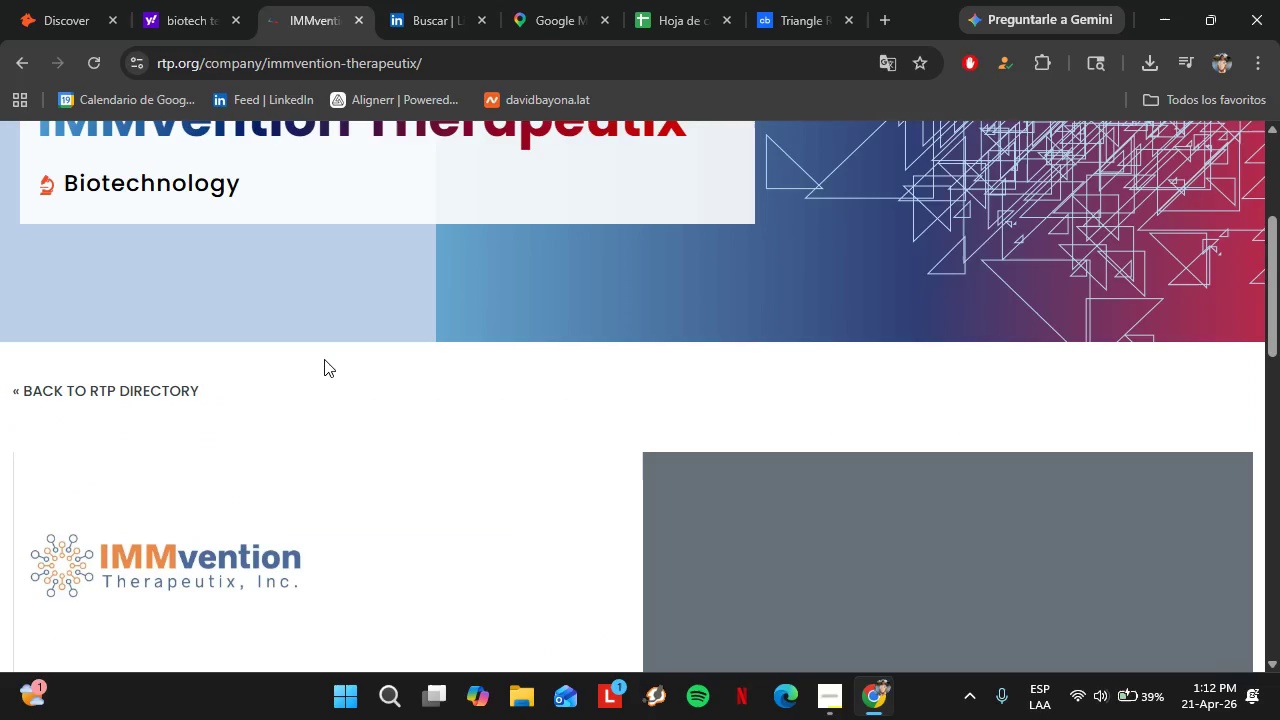 
left_click([133, 304])
 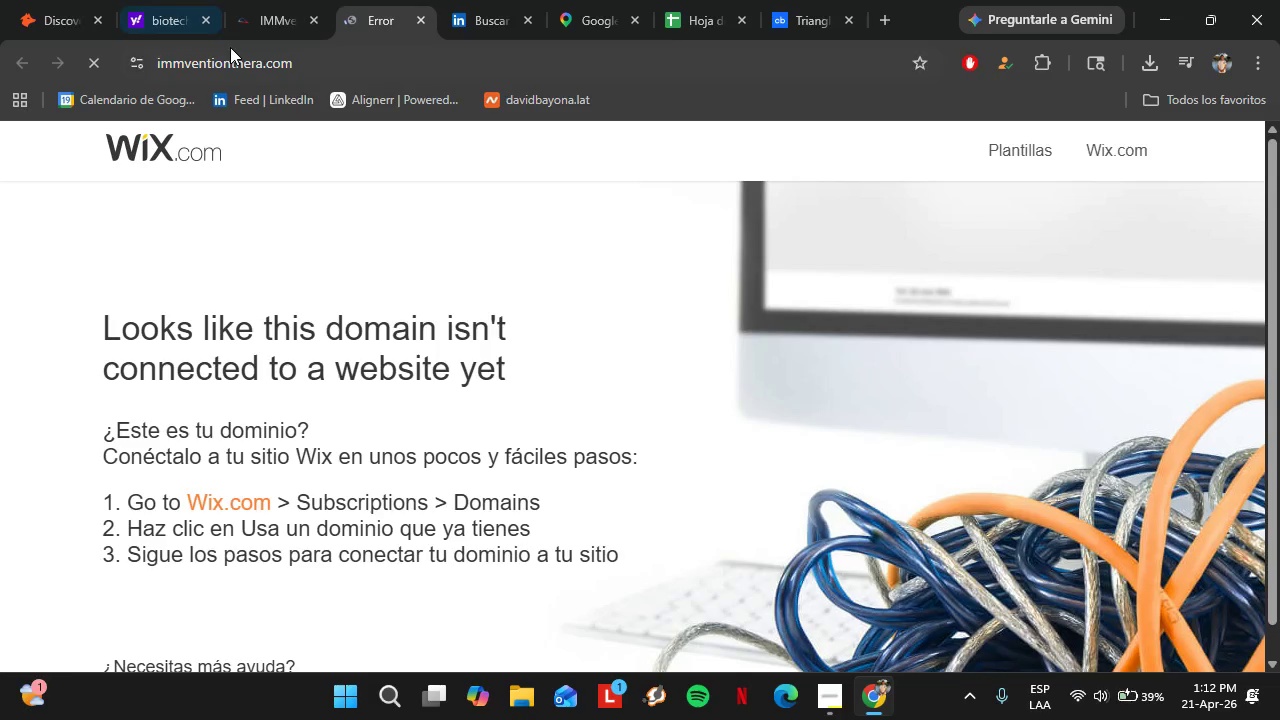 
left_click([237, 67])
 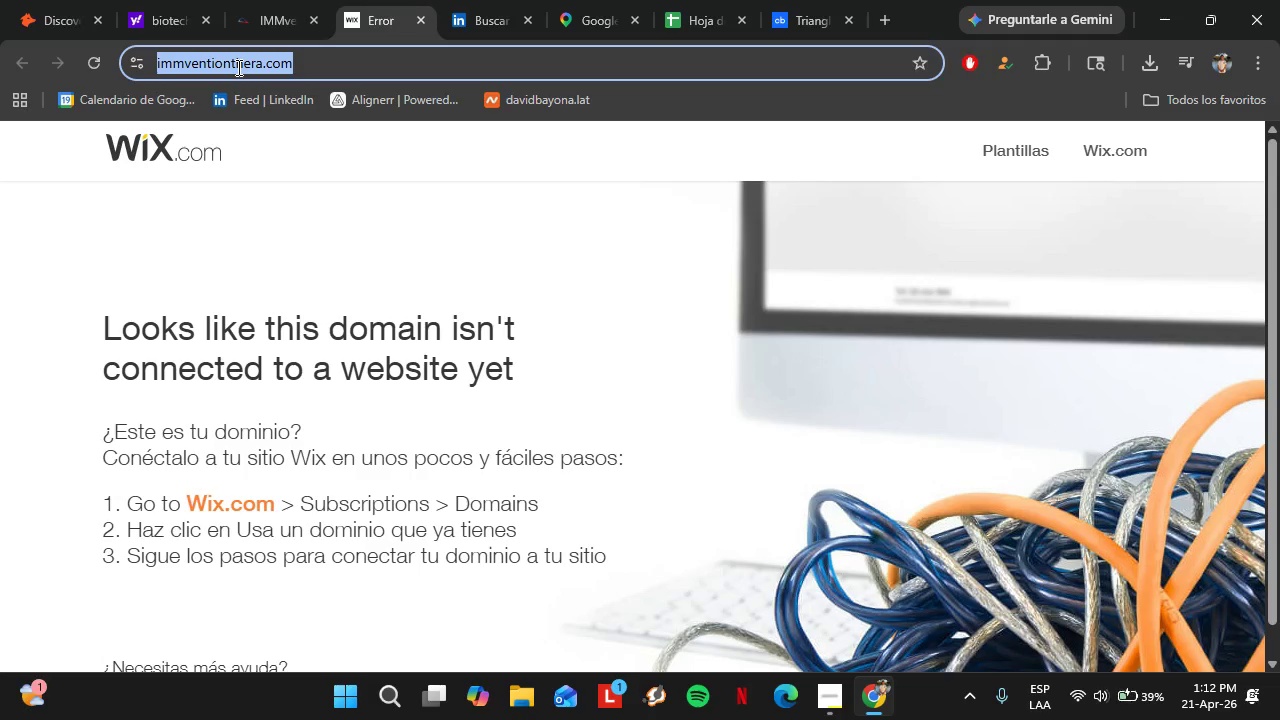 
key(Control+C)
 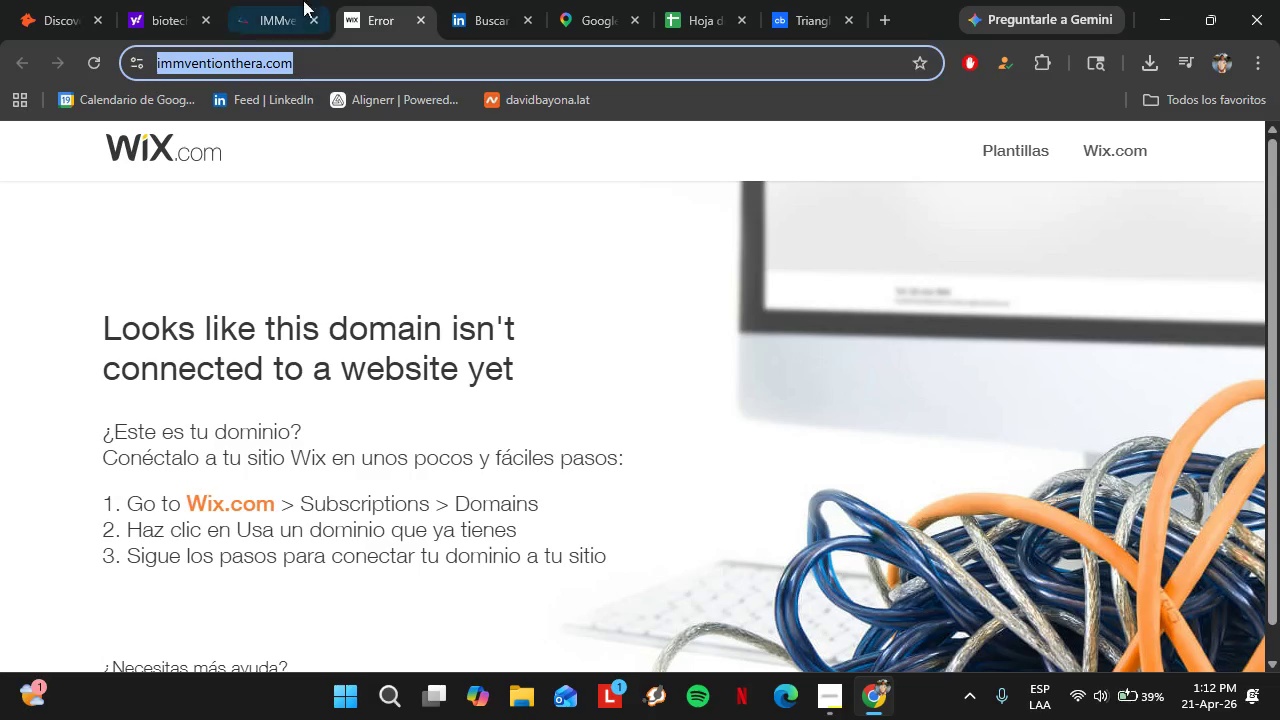 
left_click([278, 0])
 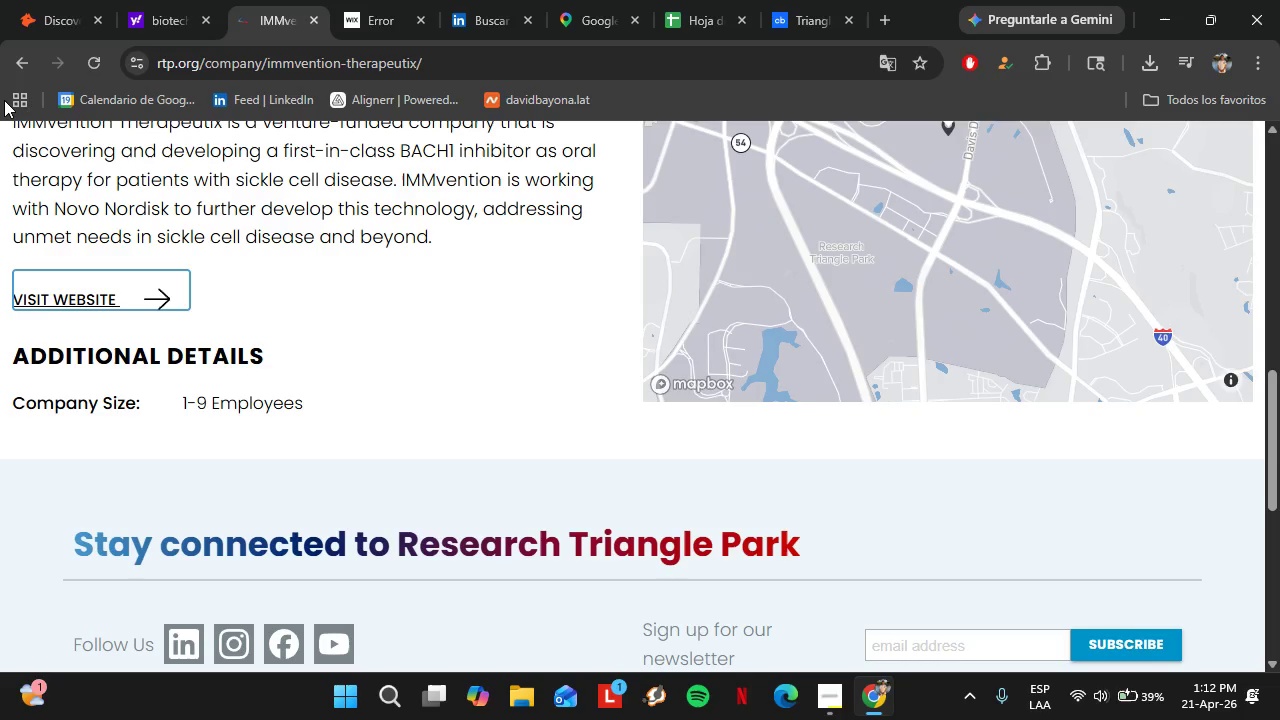 
left_click([11, 67])
 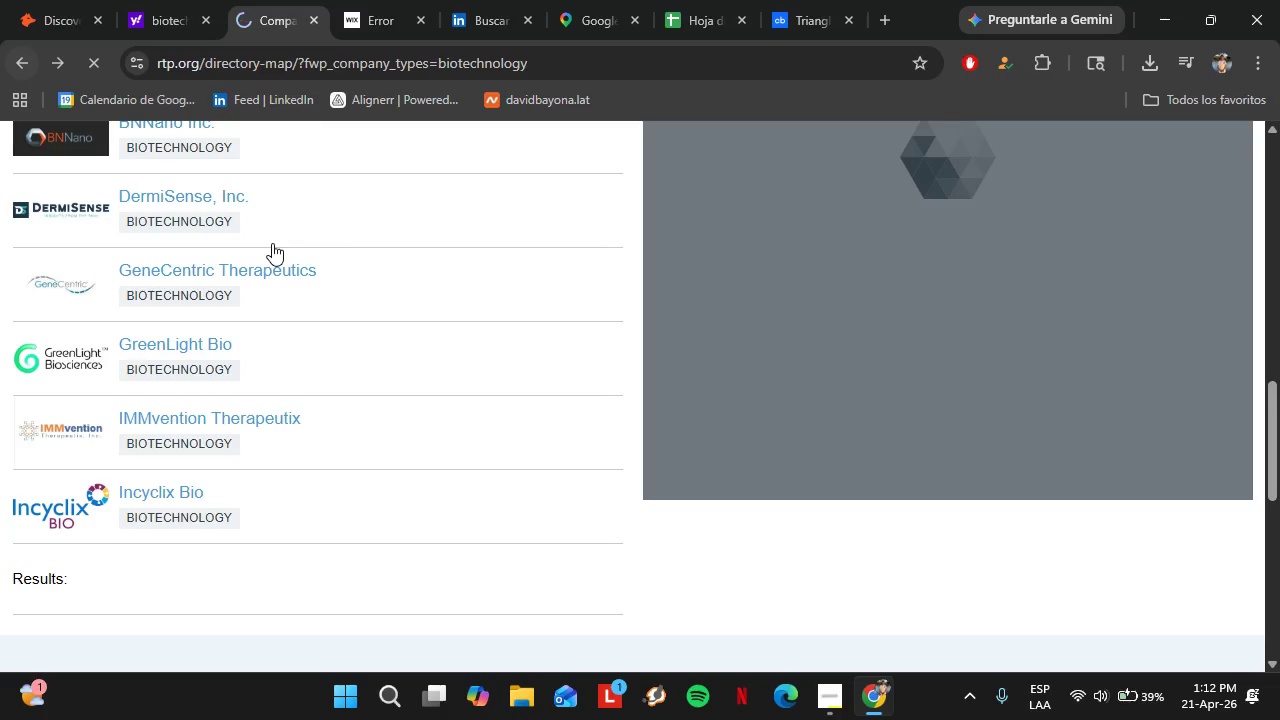 
scroll: coordinate [296, 333], scroll_direction: down, amount: 1.0
 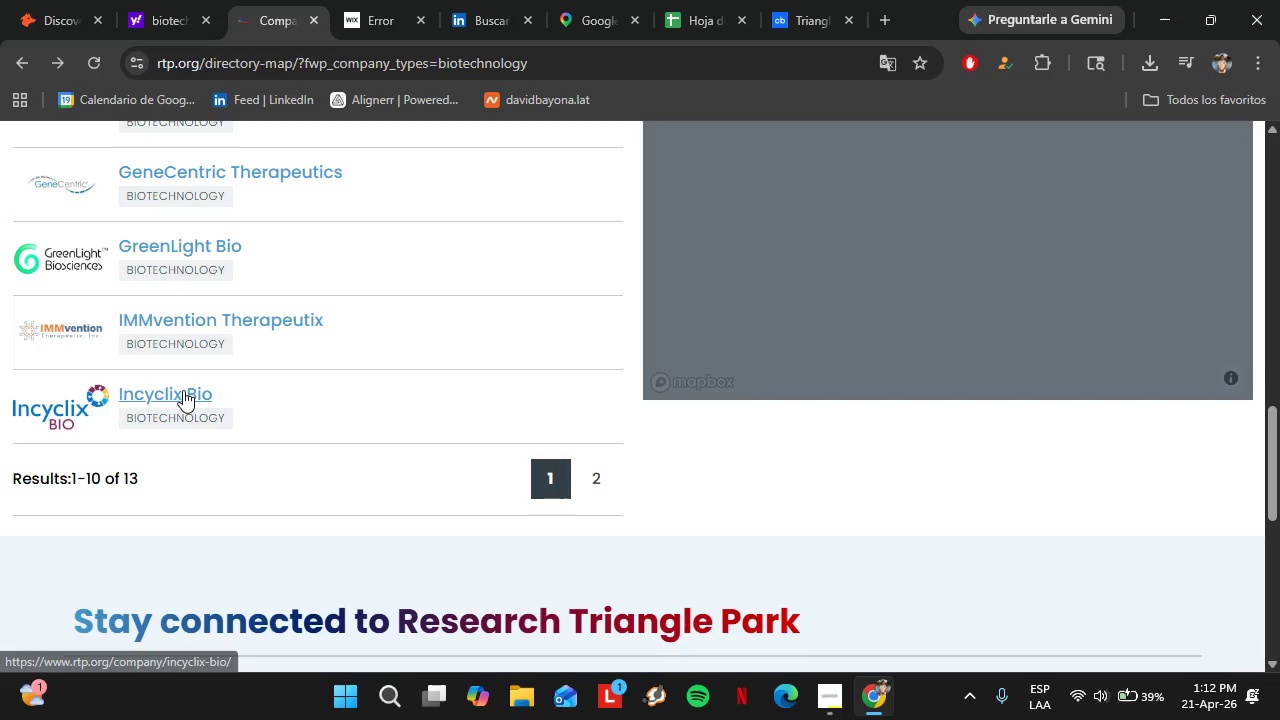 
left_click([183, 390])
 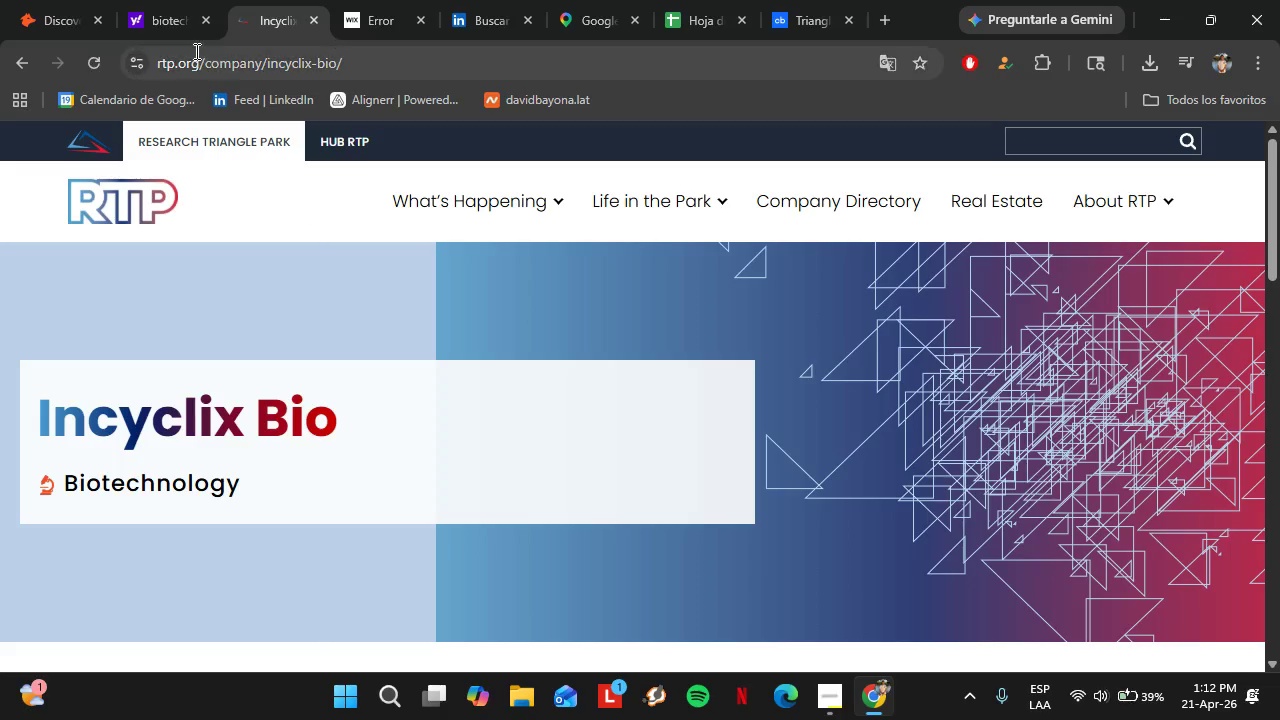 
scroll: coordinate [225, 453], scroll_direction: down, amount: 5.0
 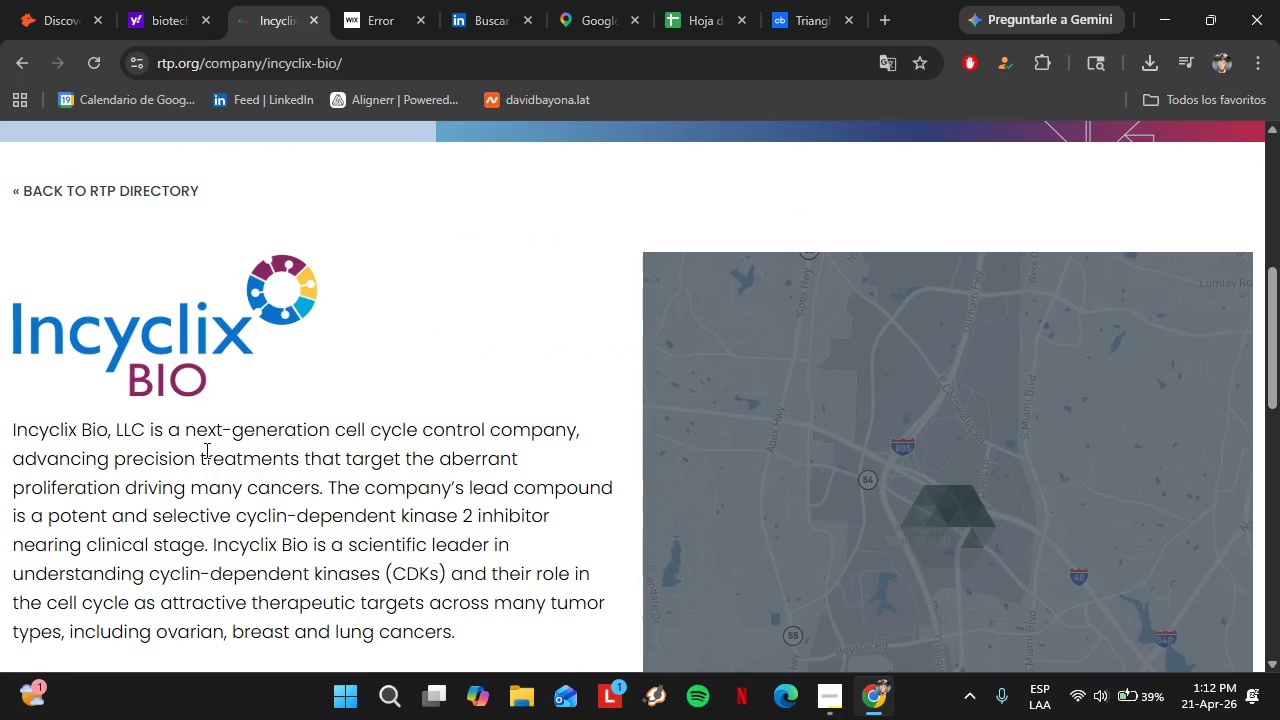 
left_click([99, 402])
 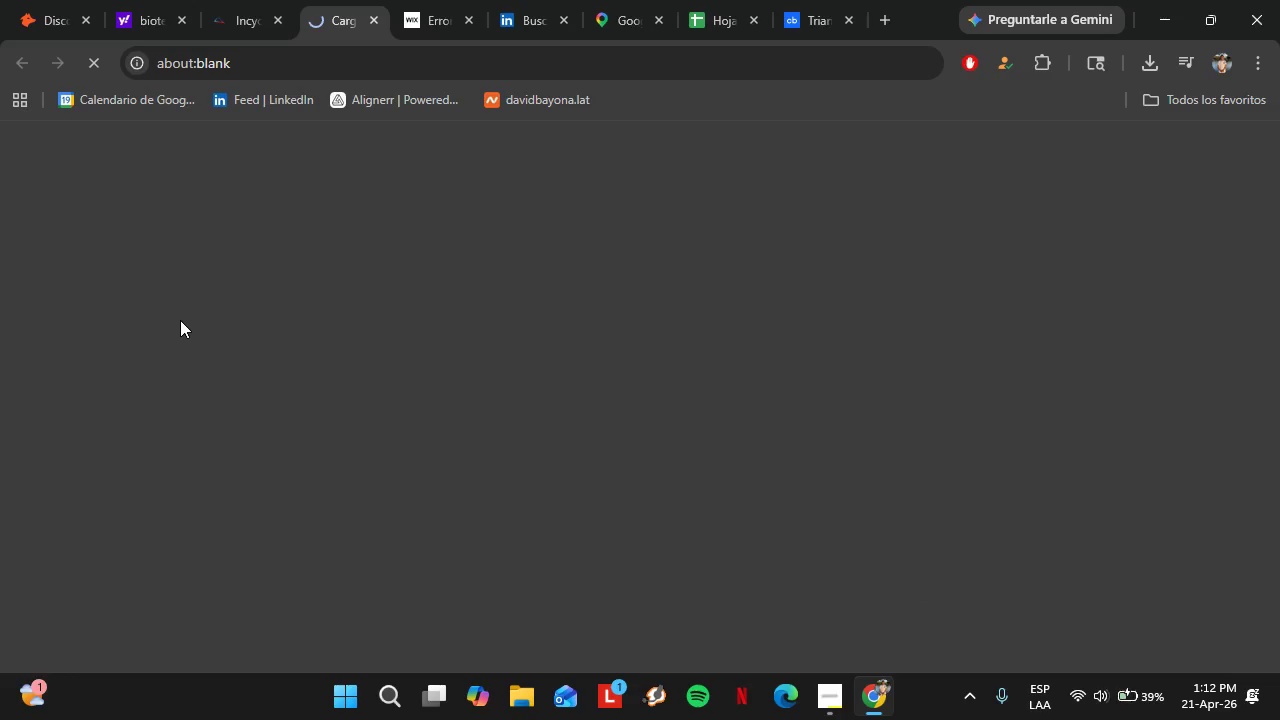 
scroll: coordinate [205, 449], scroll_direction: down, amount: 3.0
 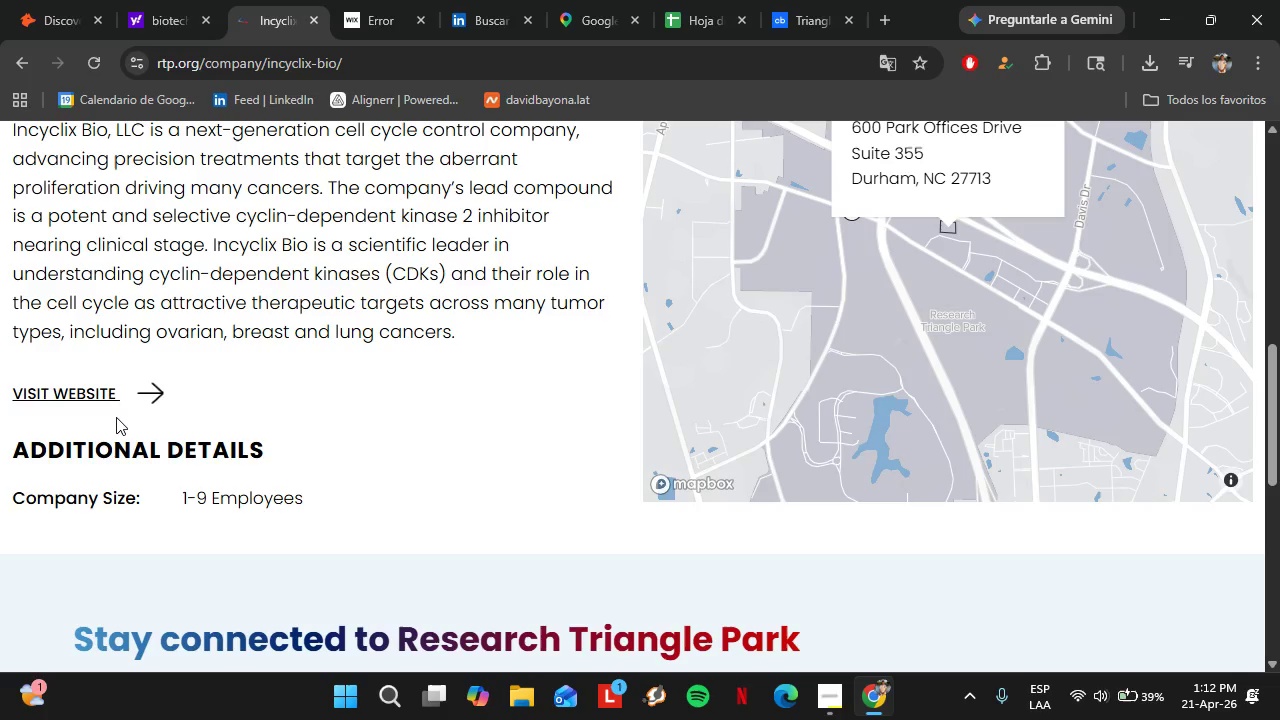 
left_click([420, 0])
 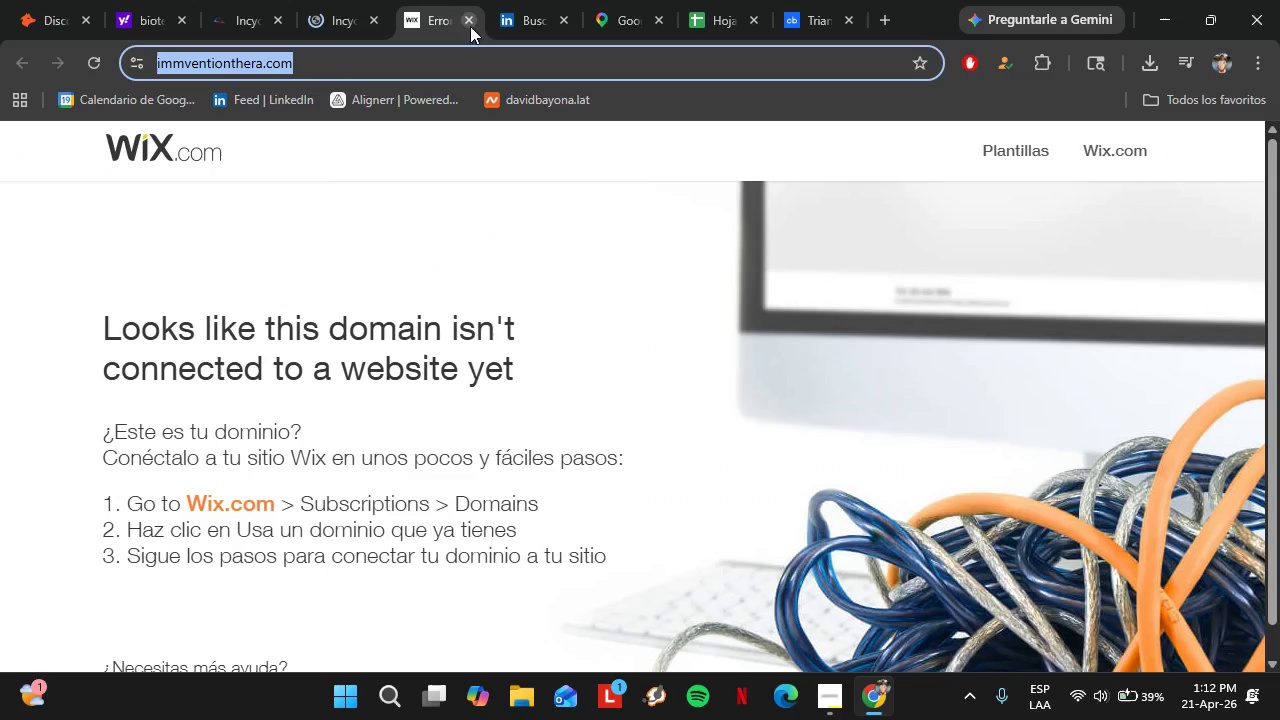 
left_click([470, 26])
 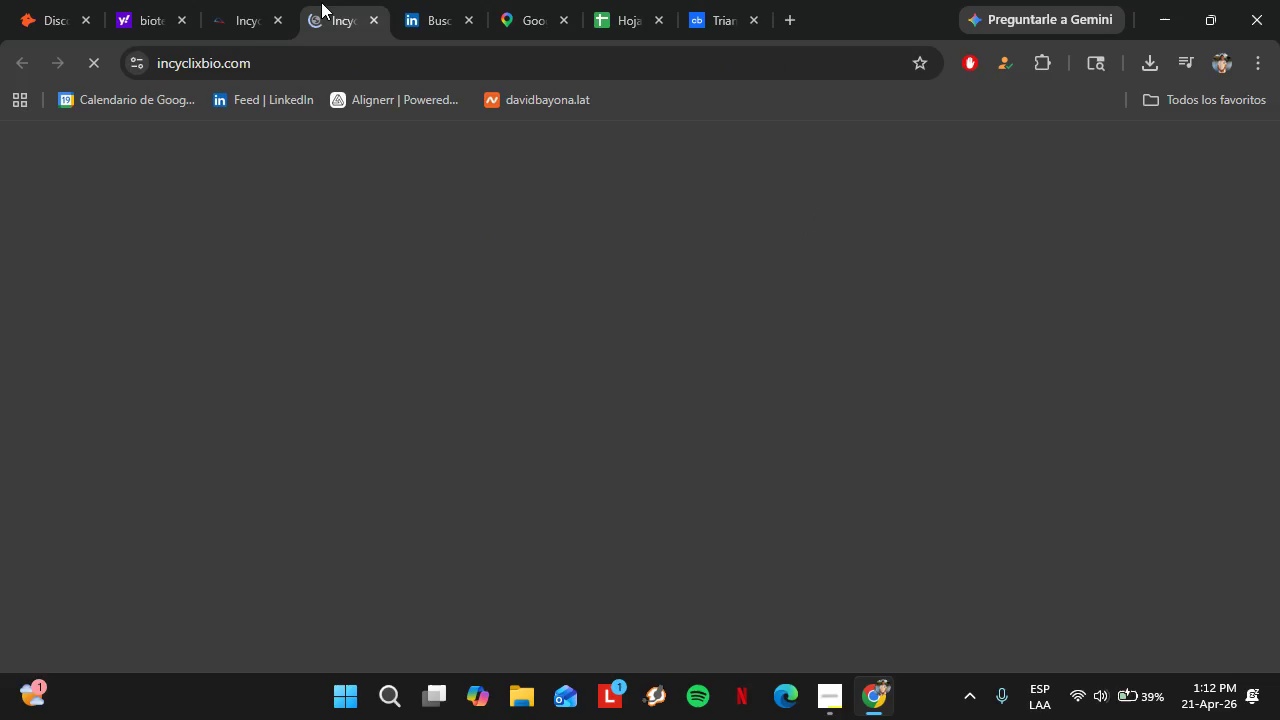 
left_click([321, 2])
 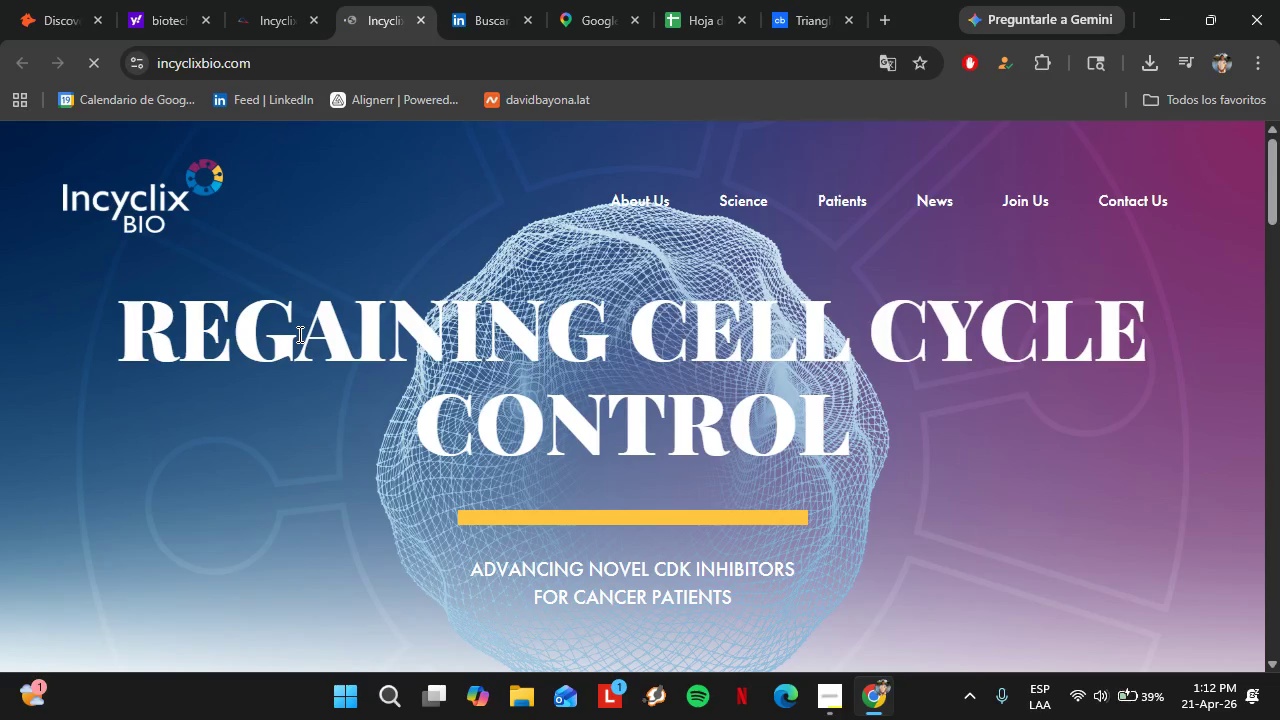 
scroll: coordinate [251, 327], scroll_direction: down, amount: 4.0
 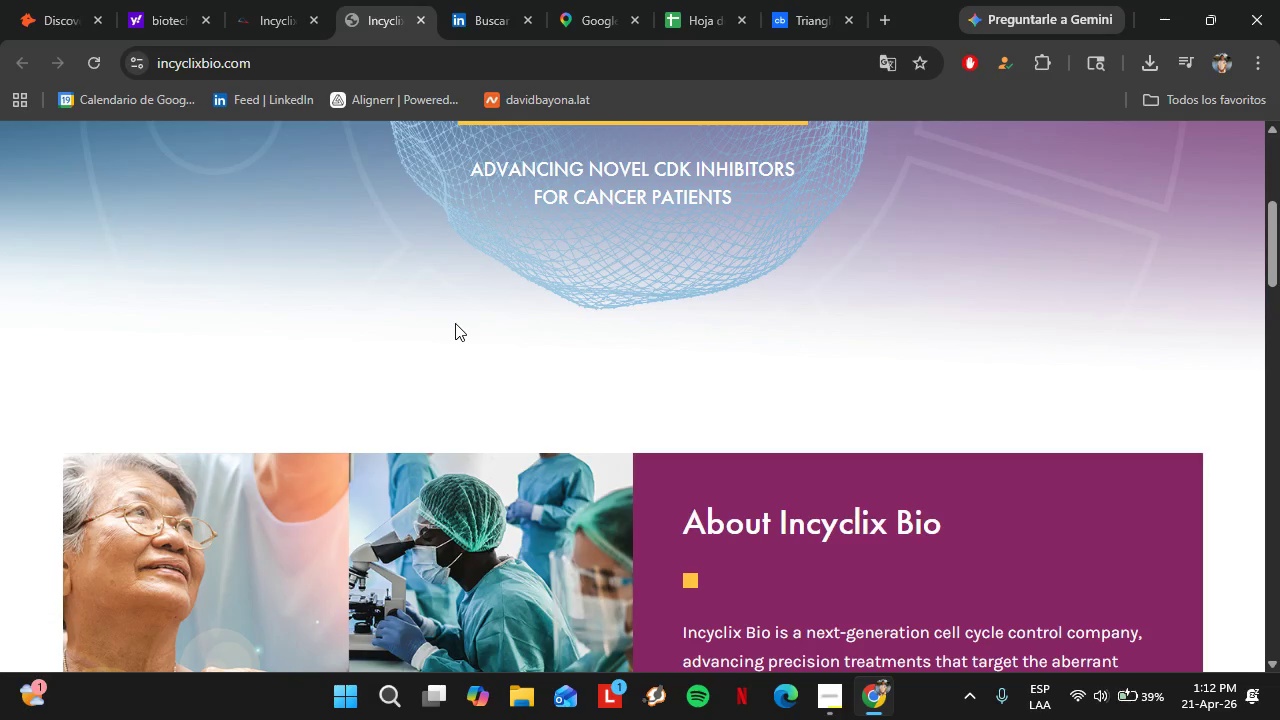 
scroll: coordinate [455, 322], scroll_direction: up, amount: 4.0
 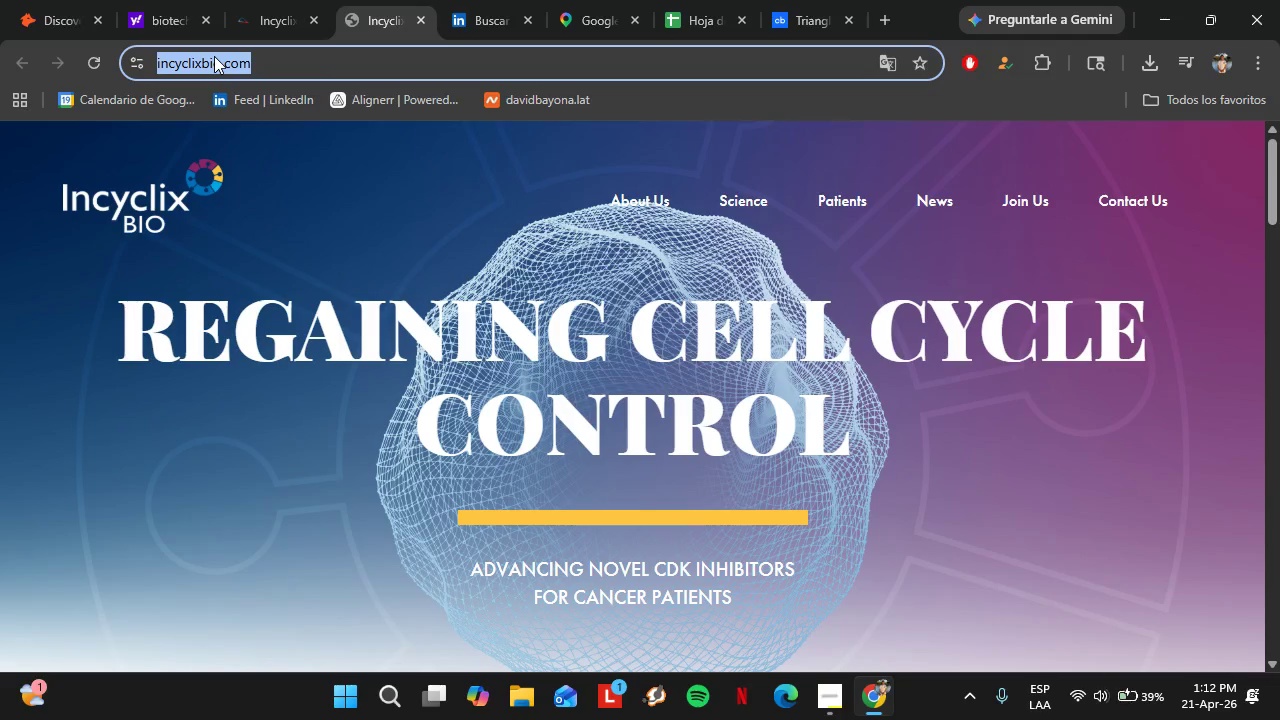 
key(Control+C)
 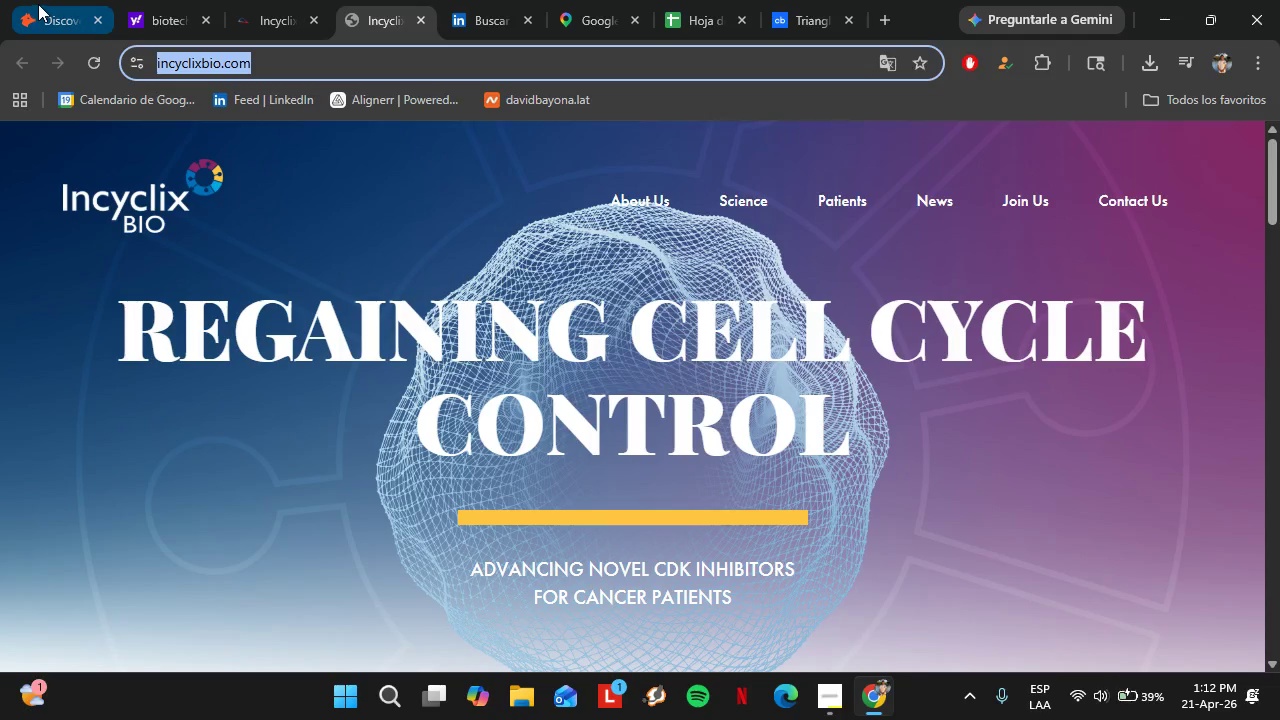 
left_click([38, 4])
 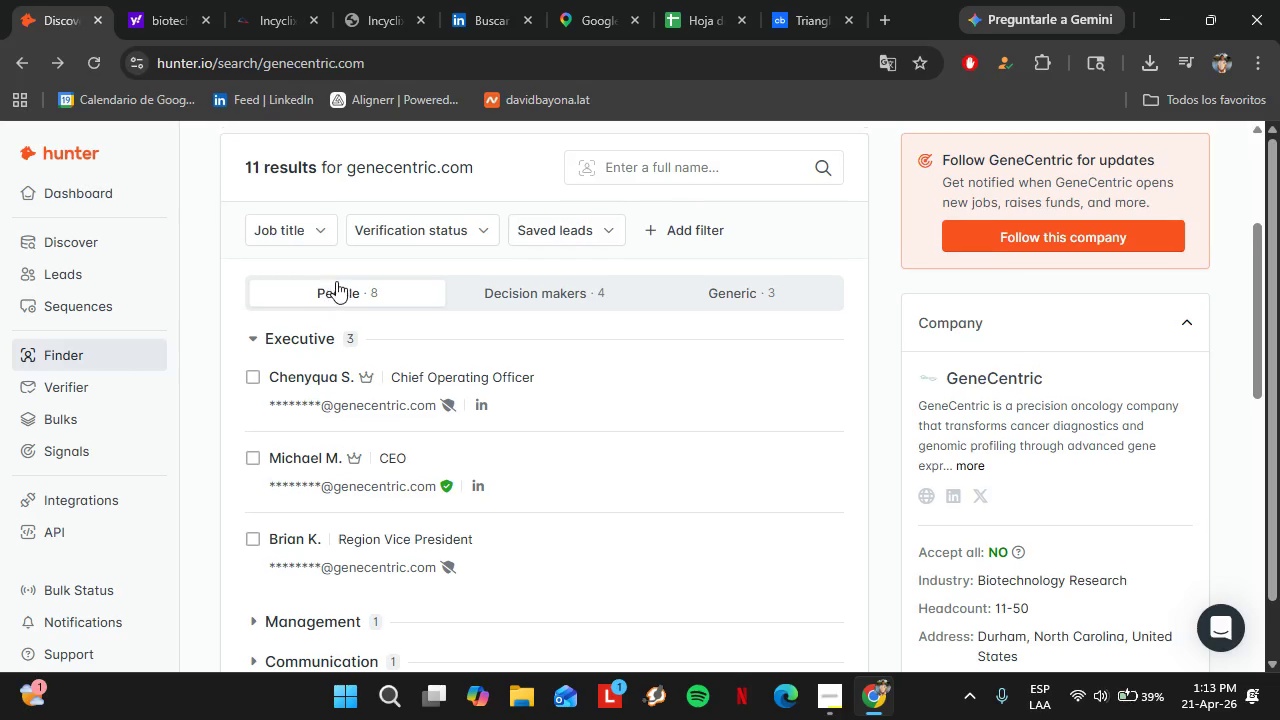 
scroll: coordinate [336, 281], scroll_direction: up, amount: 2.0
 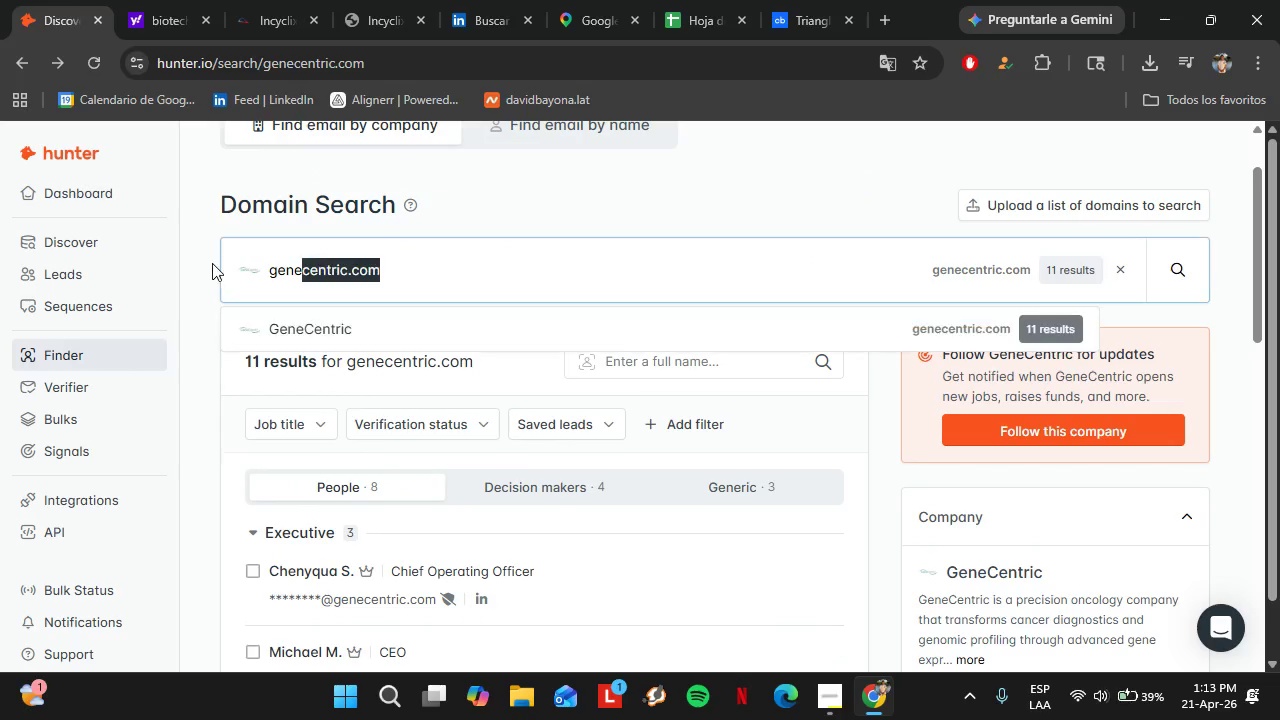 
left_click_drag(start_coordinate=[416, 278], to_coordinate=[209, 263])
 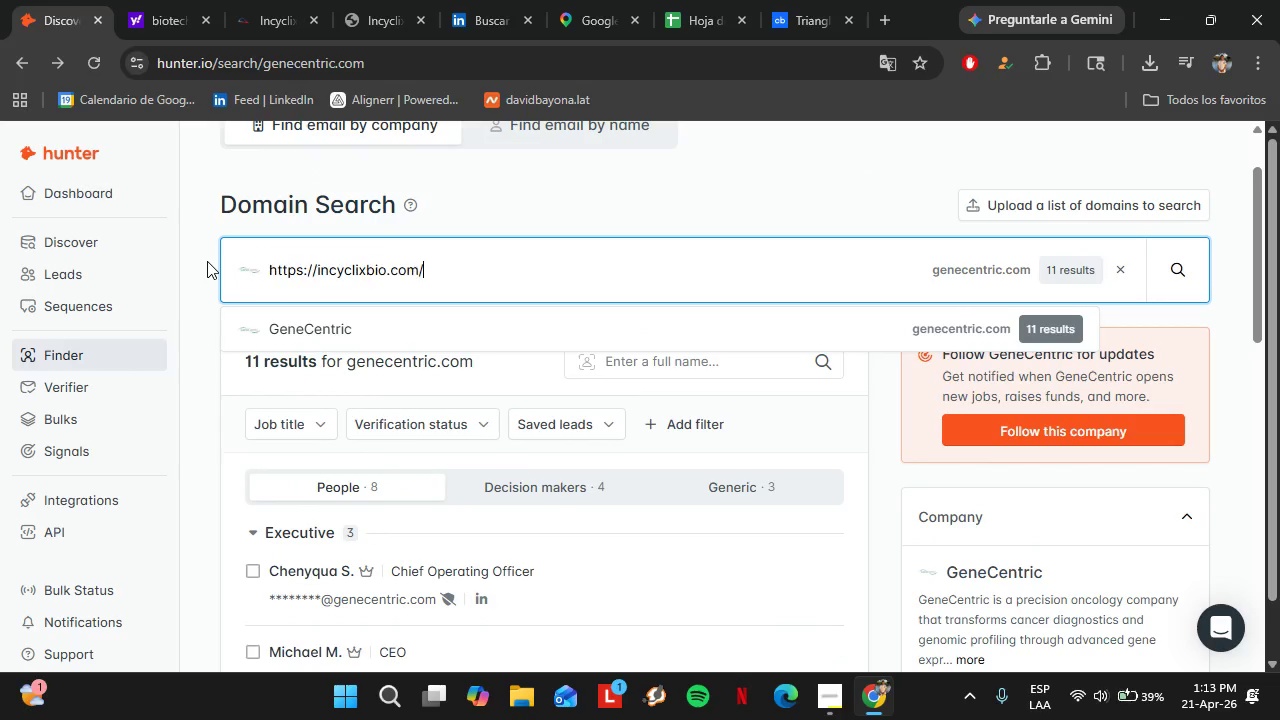 
key(Control+V)
 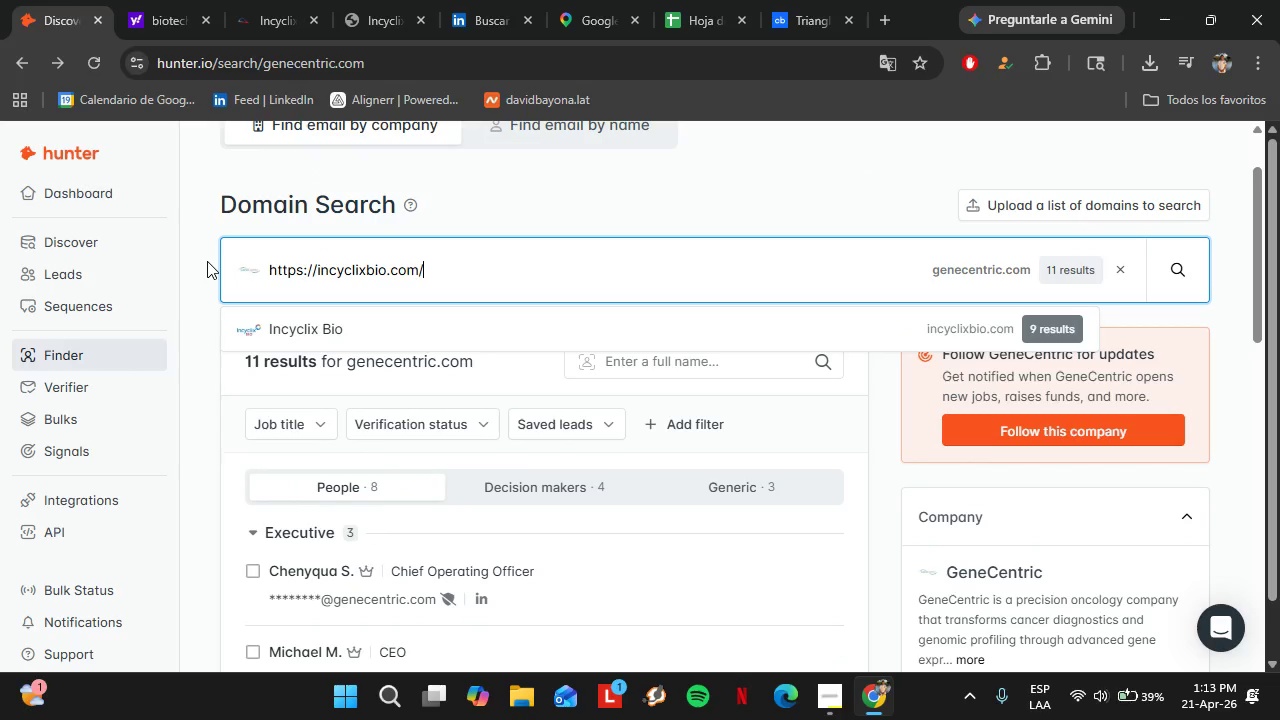 
key(Enter)
 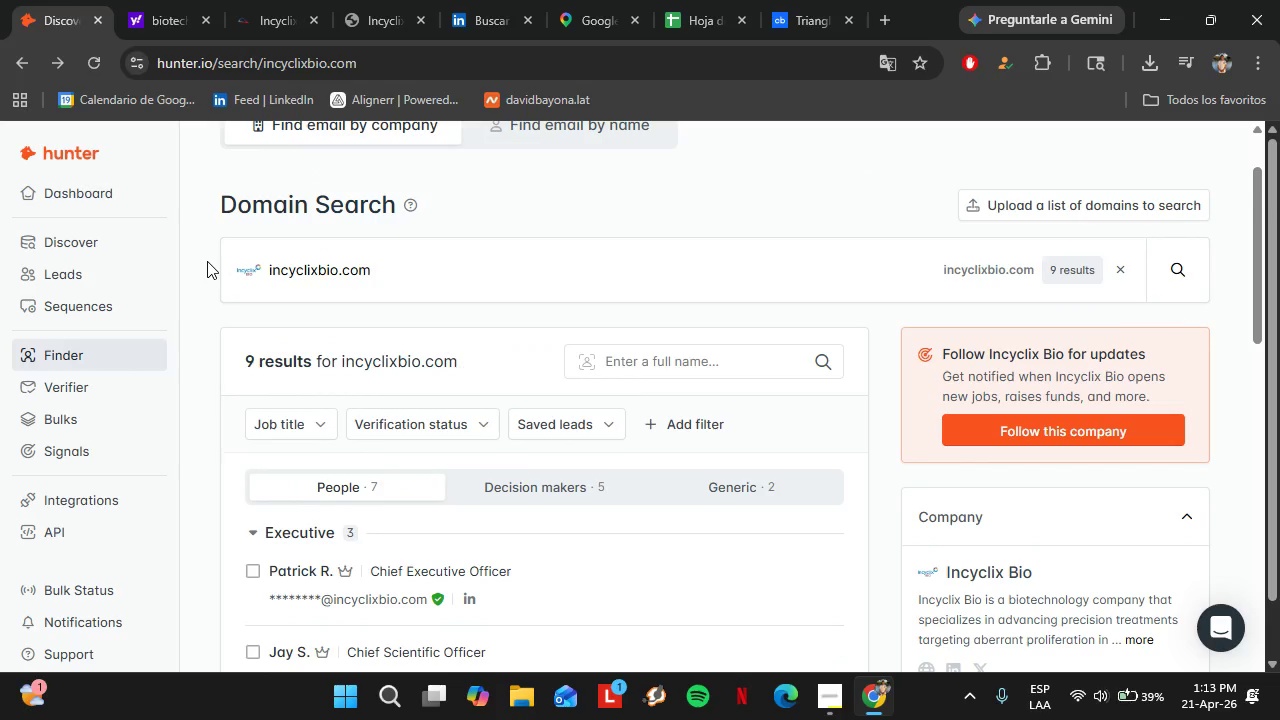 
scroll: coordinate [418, 374], scroll_direction: down, amount: 3.0
 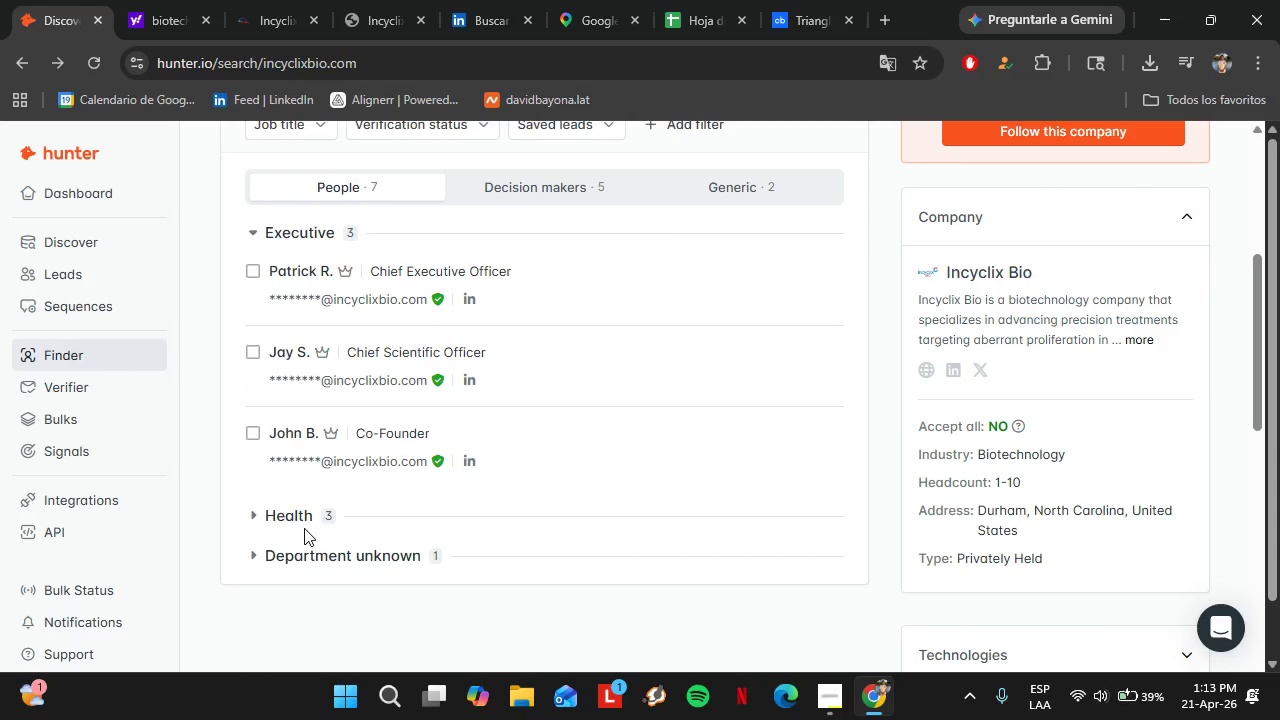 
left_click([301, 524])
 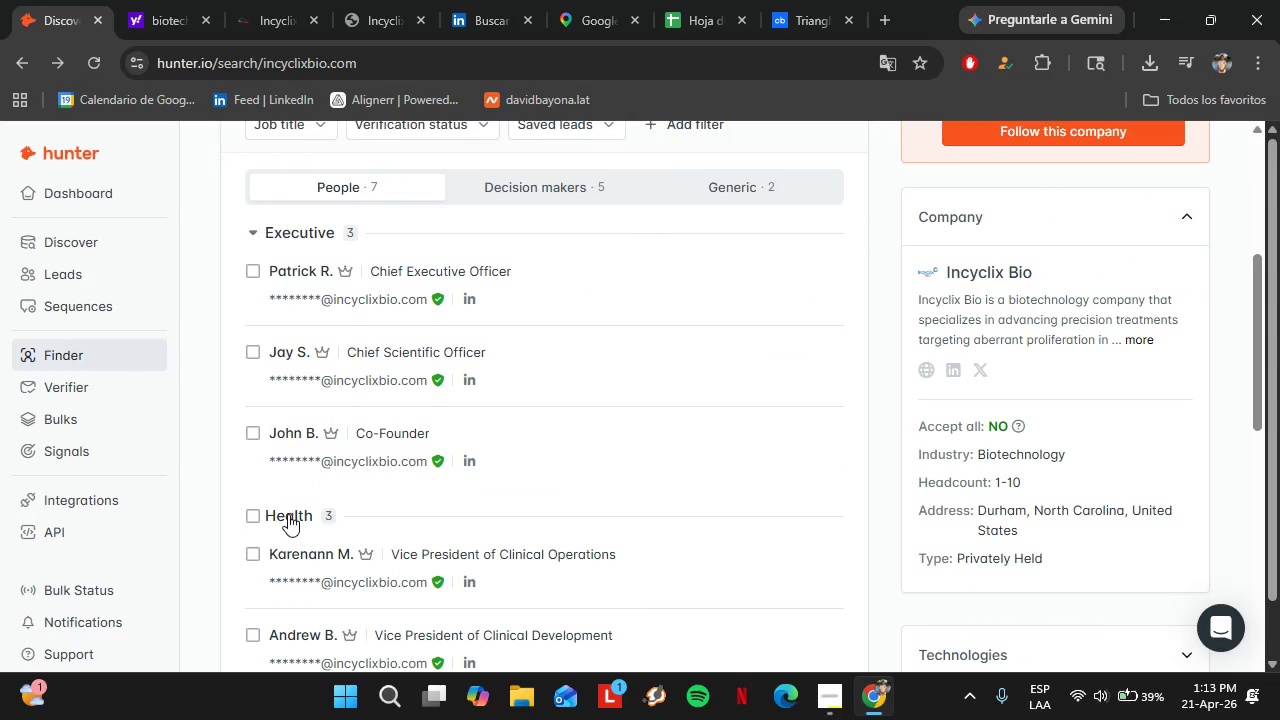 
scroll: coordinate [288, 512], scroll_direction: down, amount: 4.0
 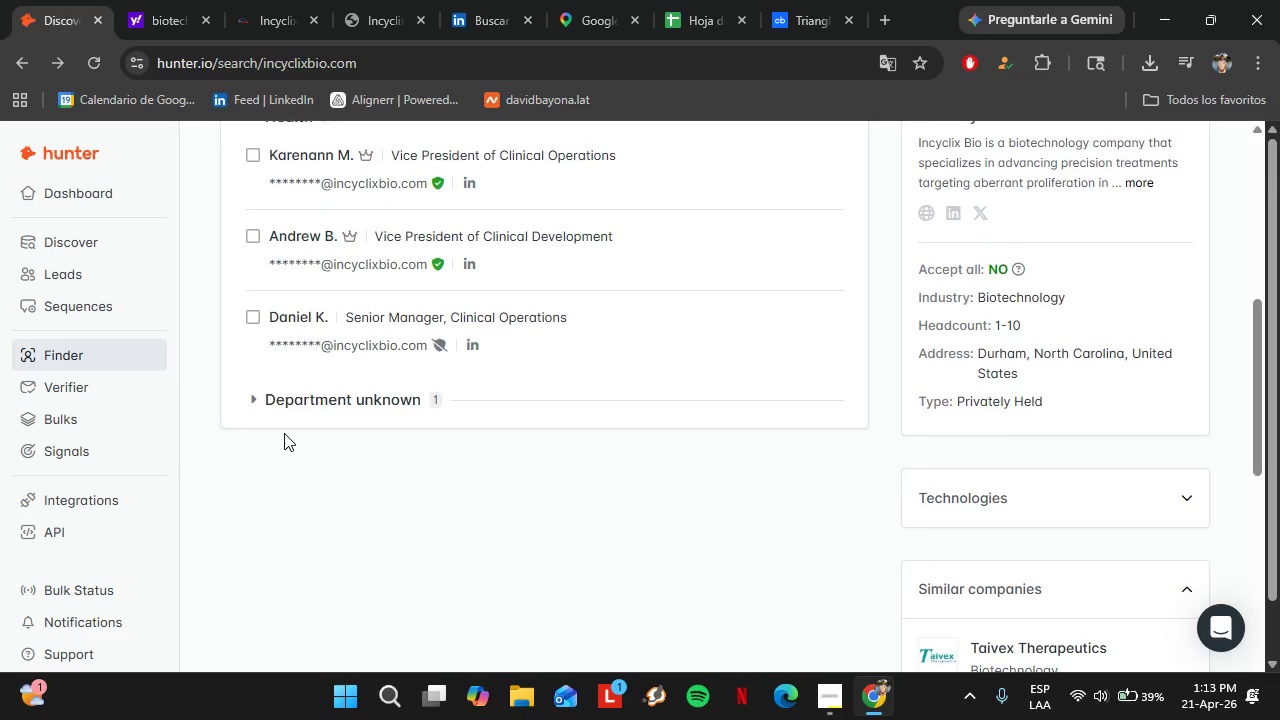 
scroll: coordinate [284, 433], scroll_direction: up, amount: 1.0
 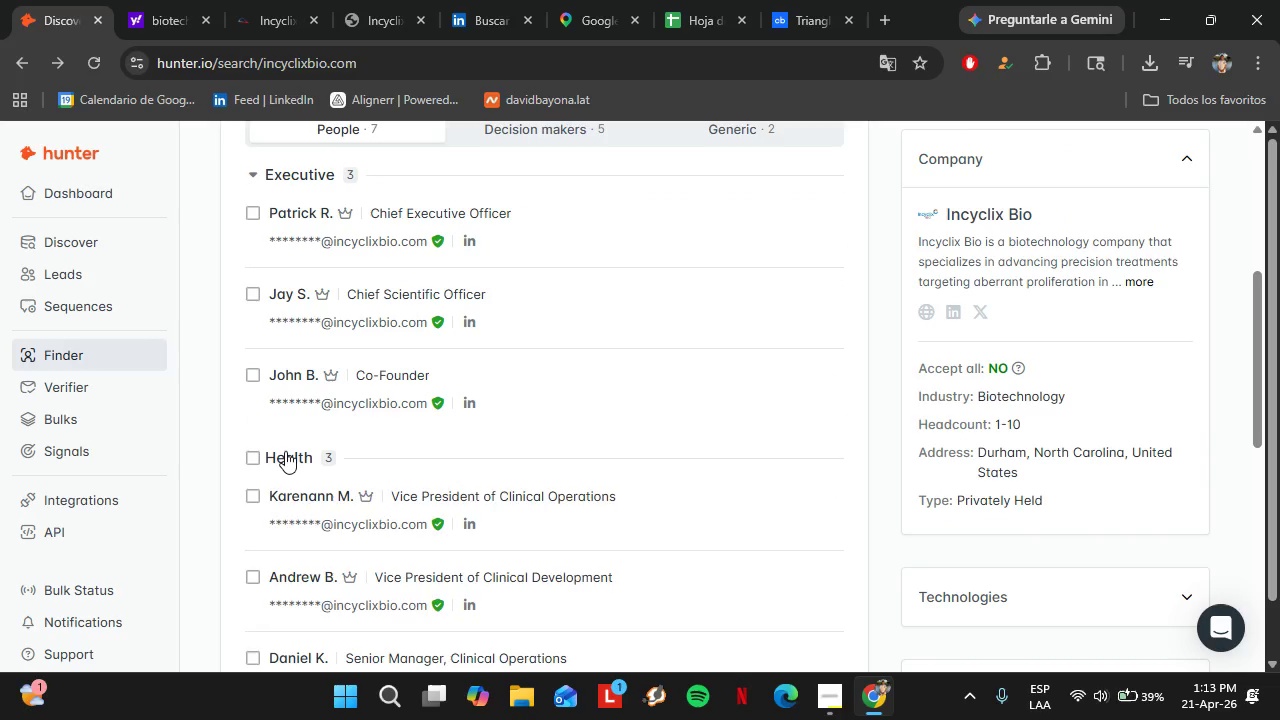 
left_click([285, 451])
 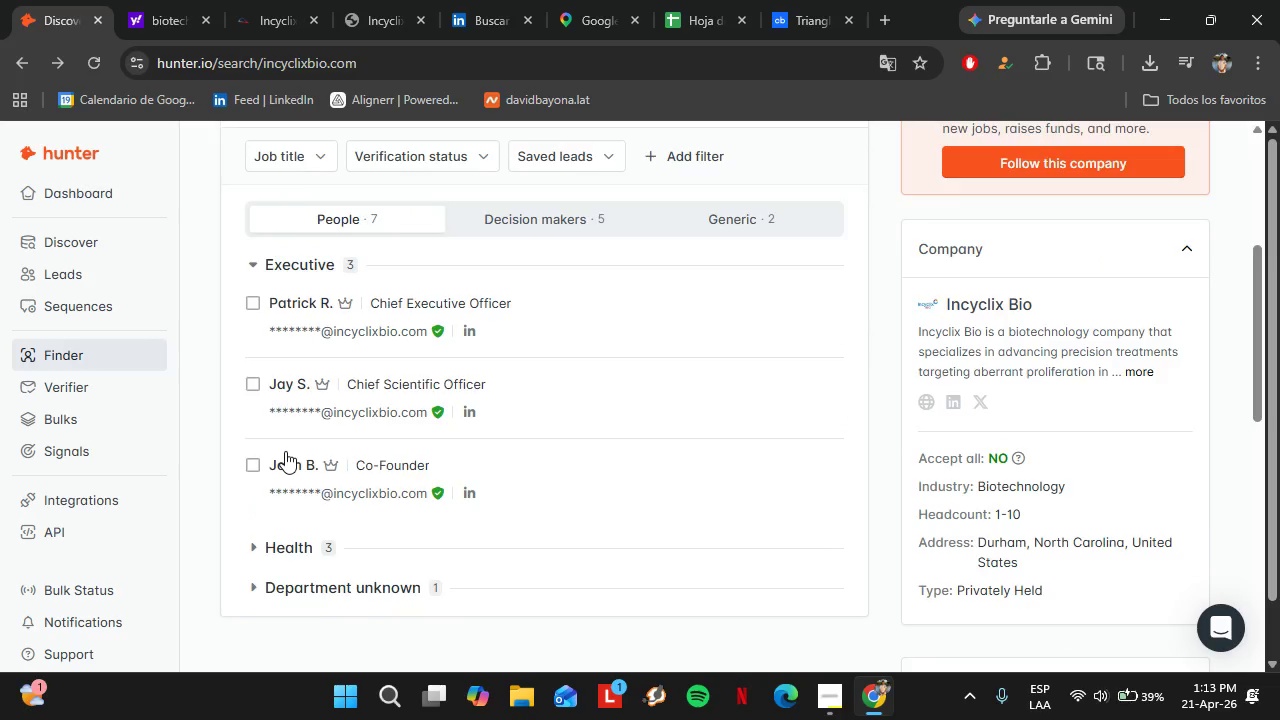 
scroll: coordinate [285, 451], scroll_direction: up, amount: 4.0
 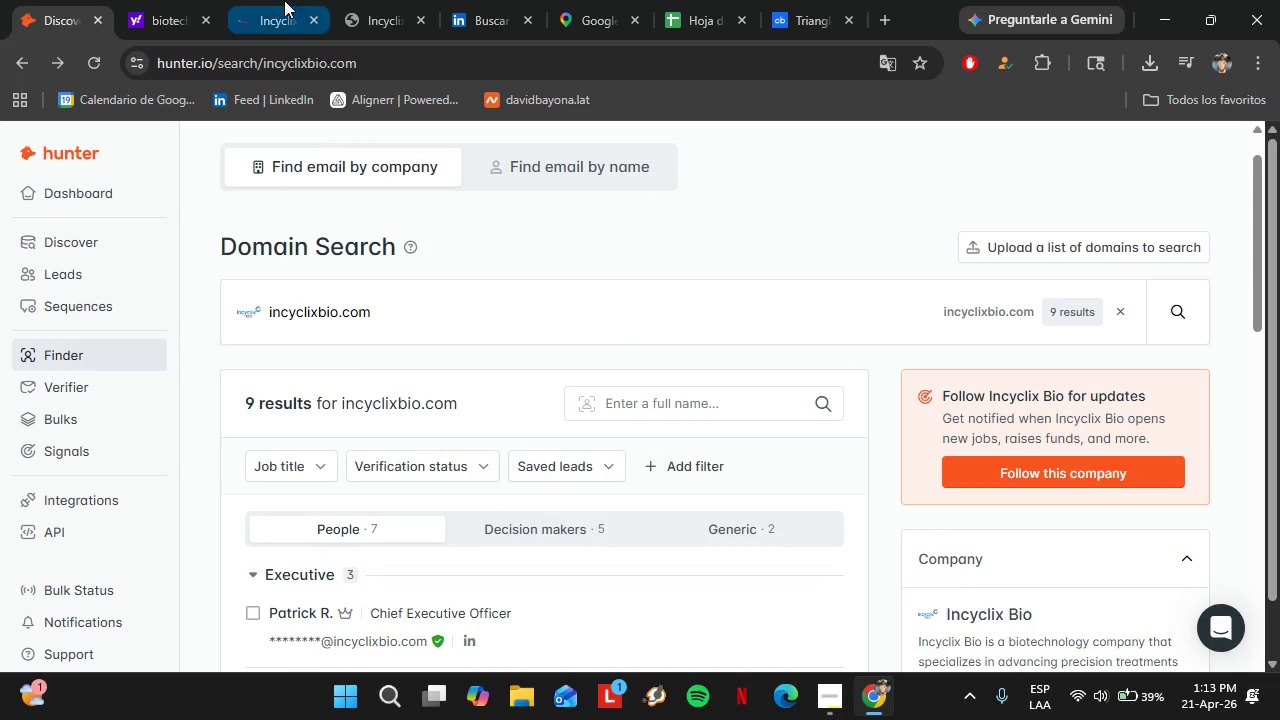 
left_click([284, 0])
 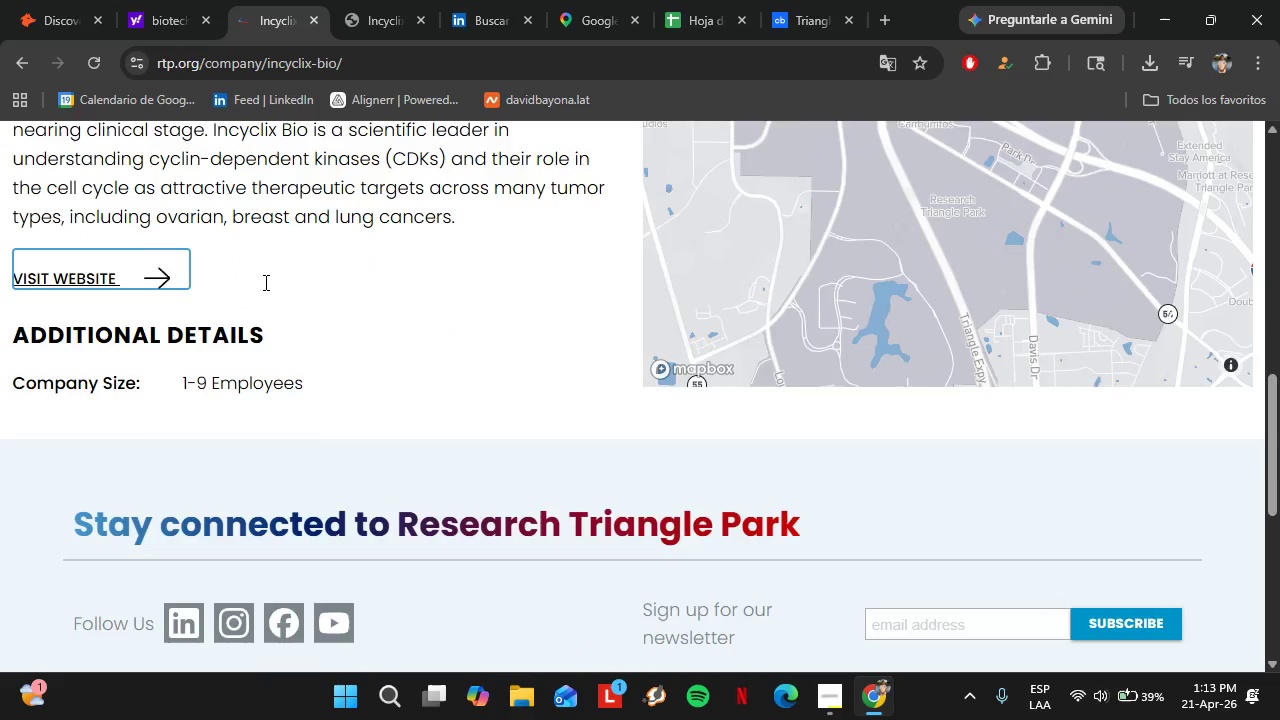 
scroll: coordinate [267, 272], scroll_direction: down, amount: 3.0
 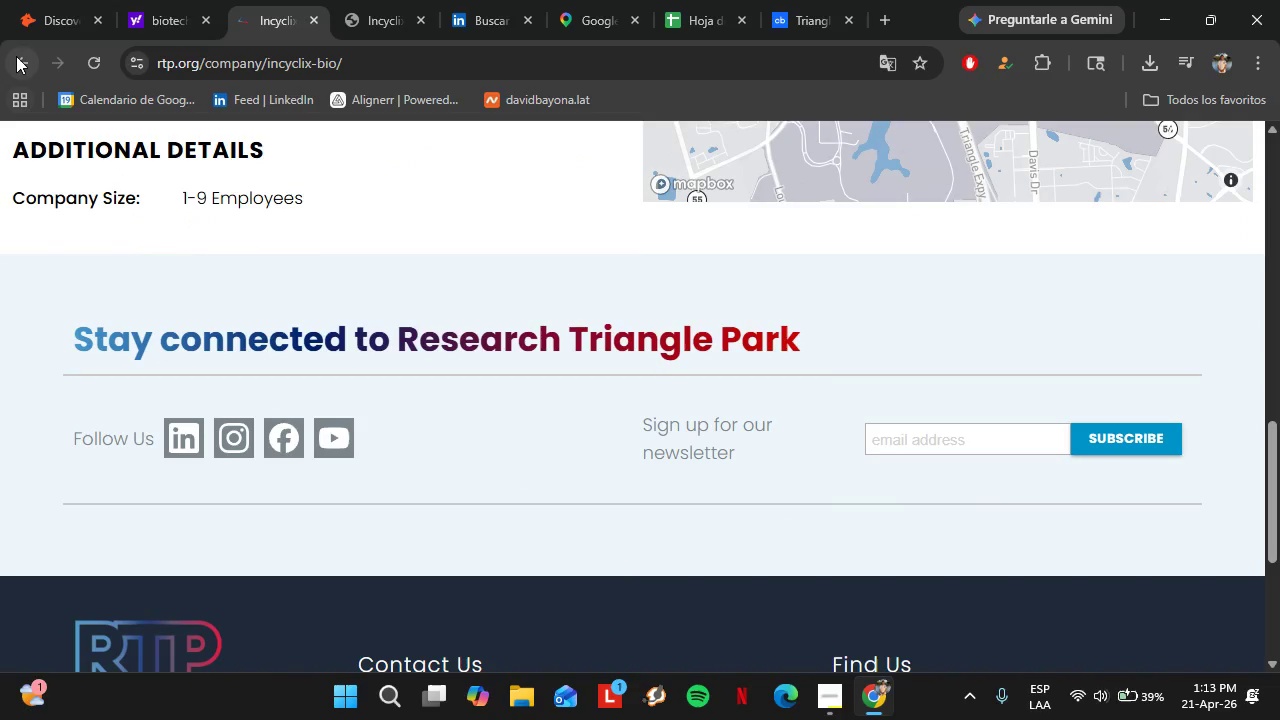 
left_click([16, 55])
 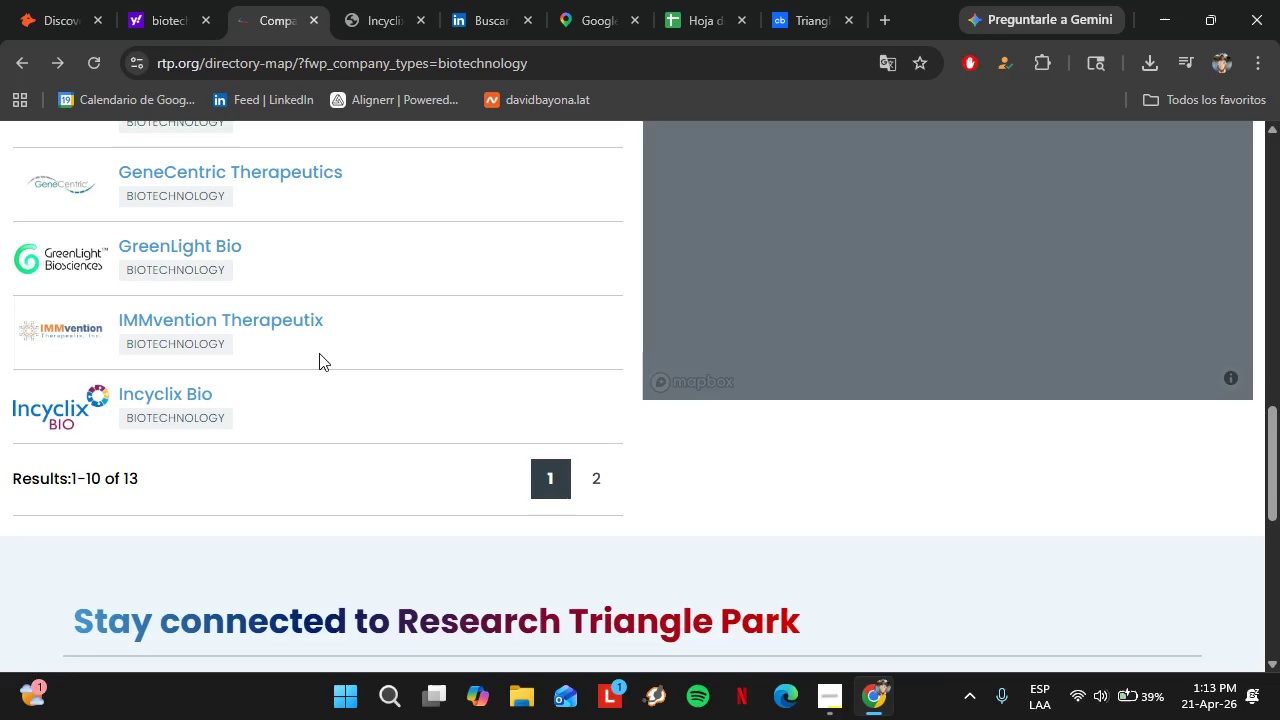 
scroll: coordinate [302, 388], scroll_direction: down, amount: 3.0
 